 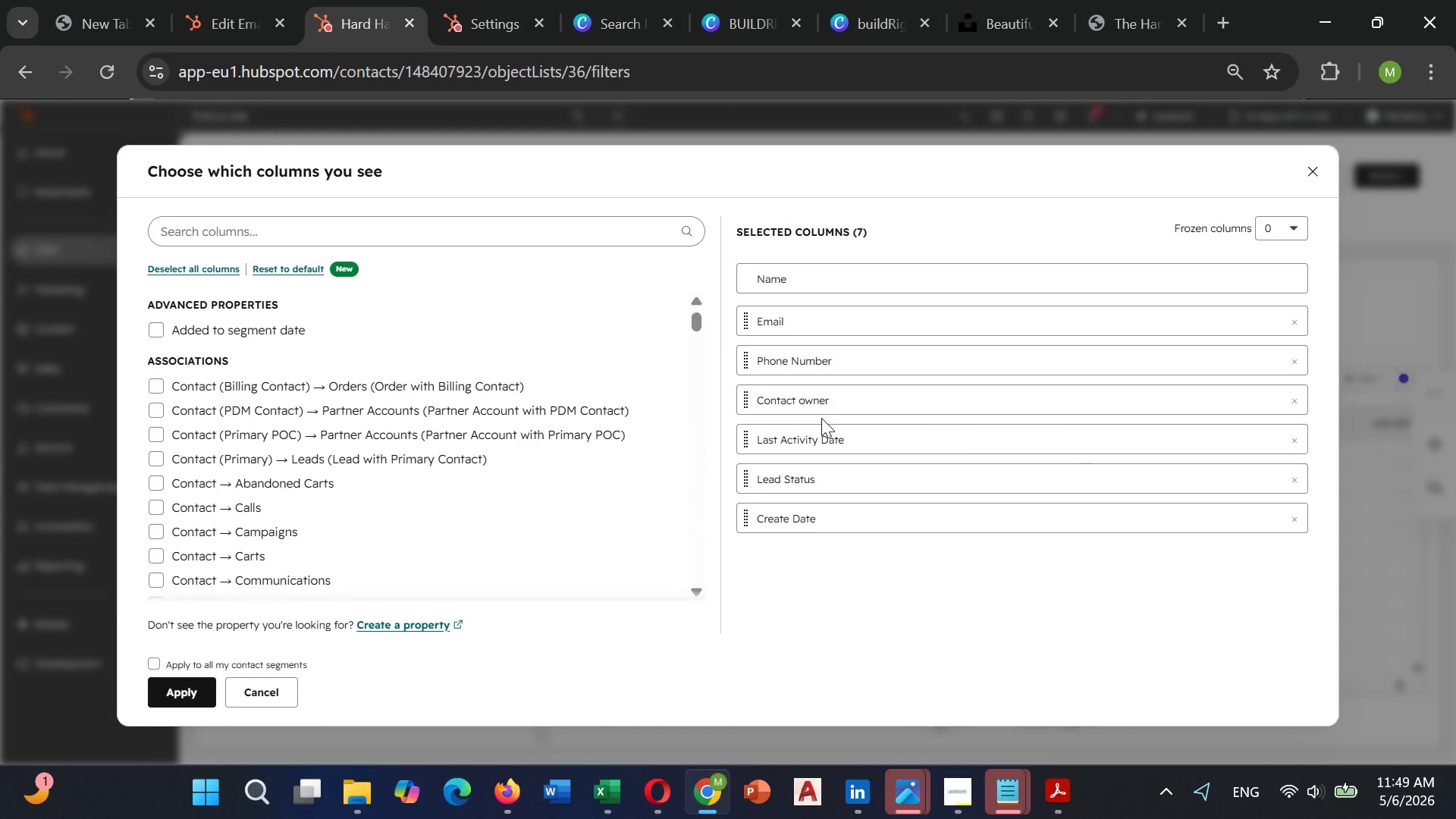 
left_click([372, 234])
 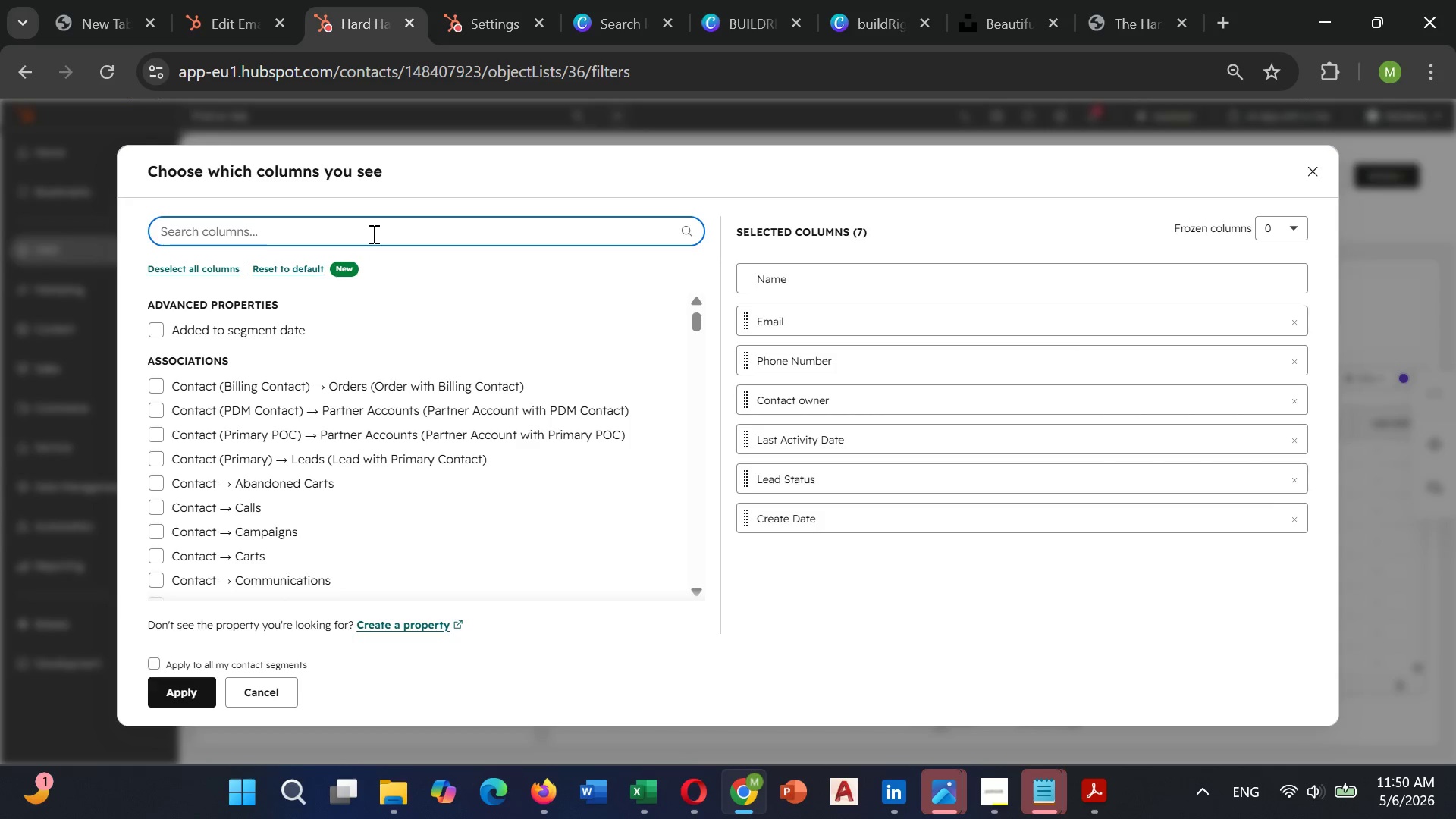 
type(contact)
 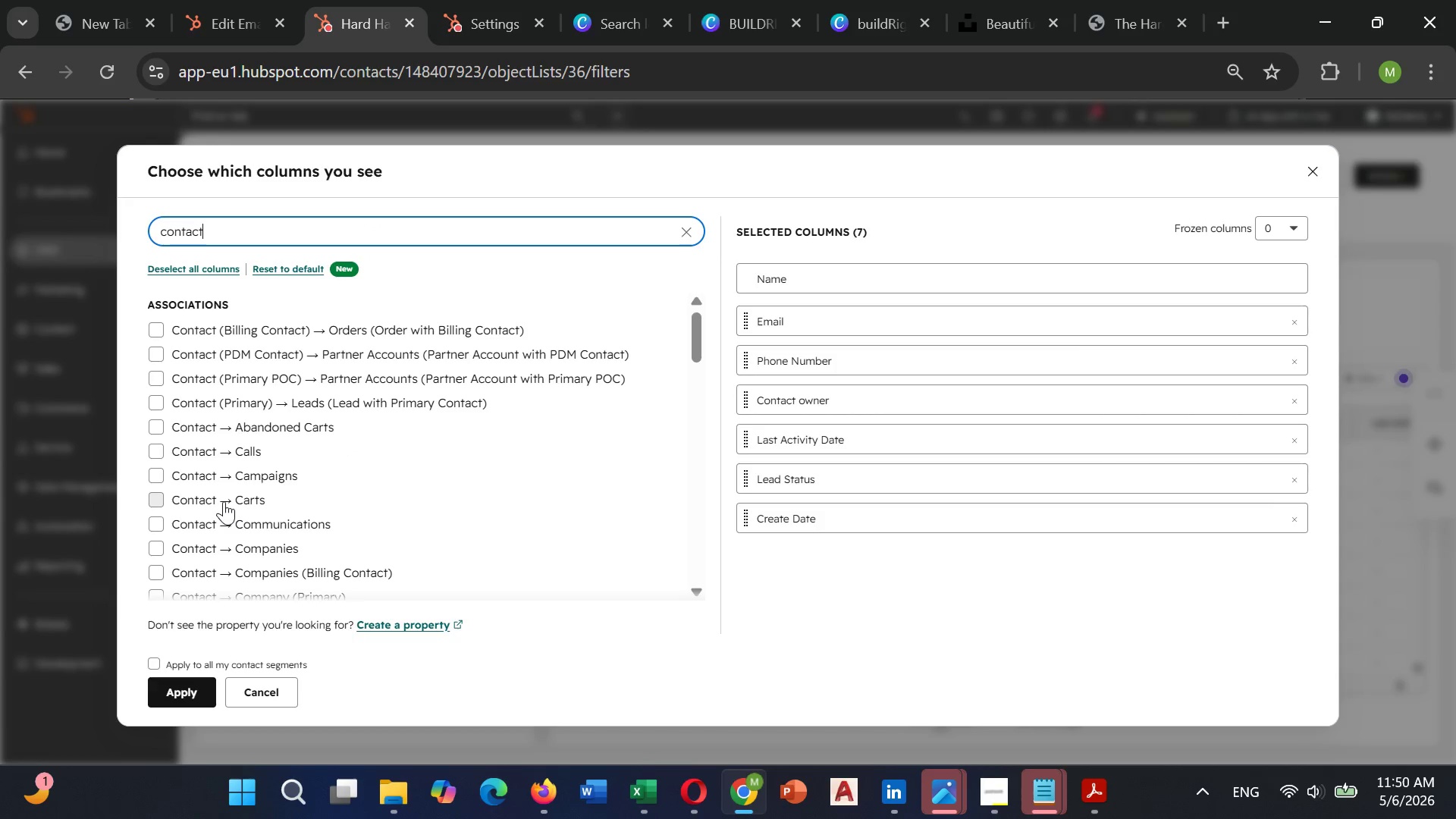 
type( name)
 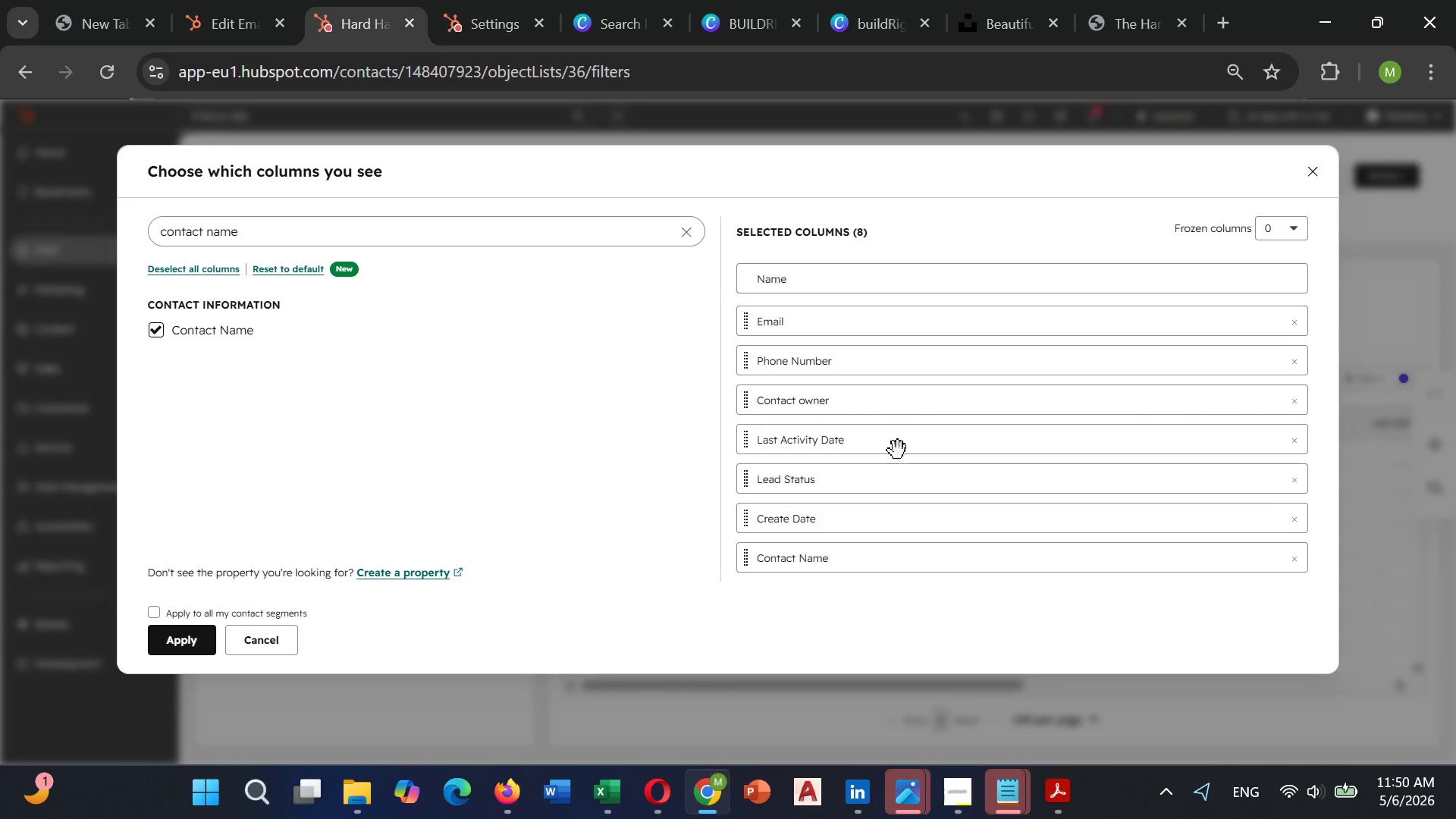 
left_click_drag(start_coordinate=[842, 571], to_coordinate=[839, 312])
 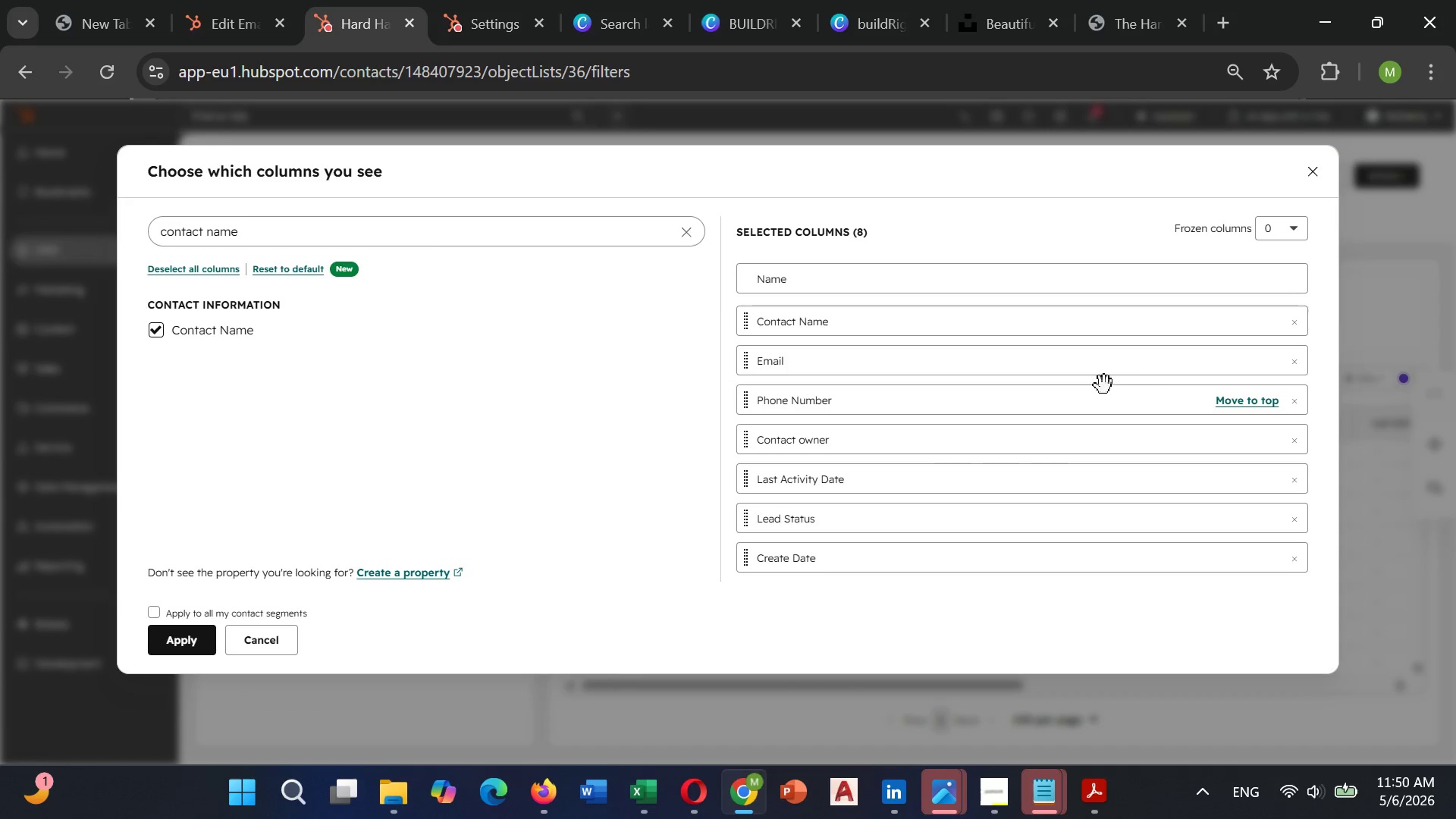 
wait(5.91)
 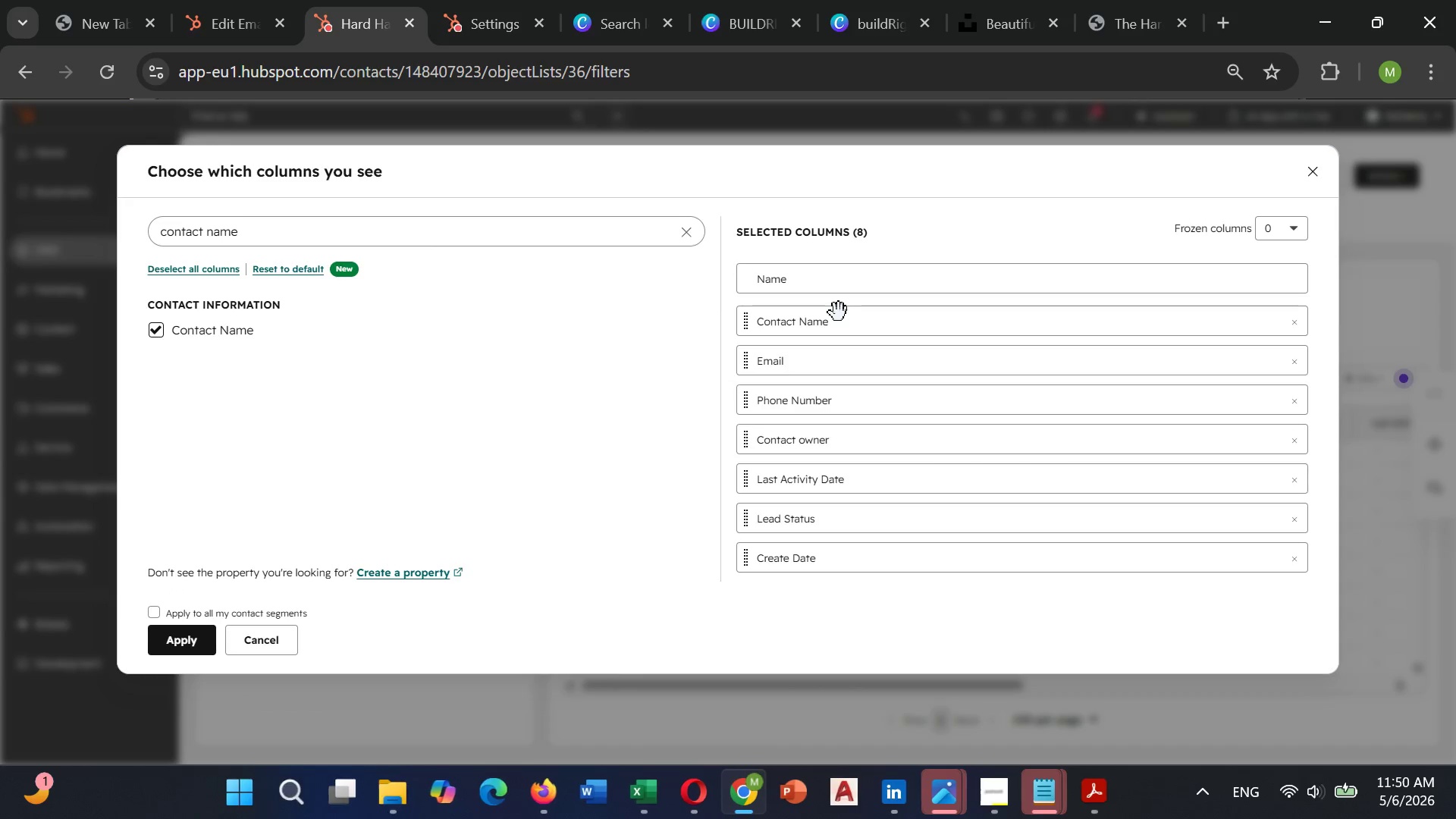 
left_click([1298, 400])
 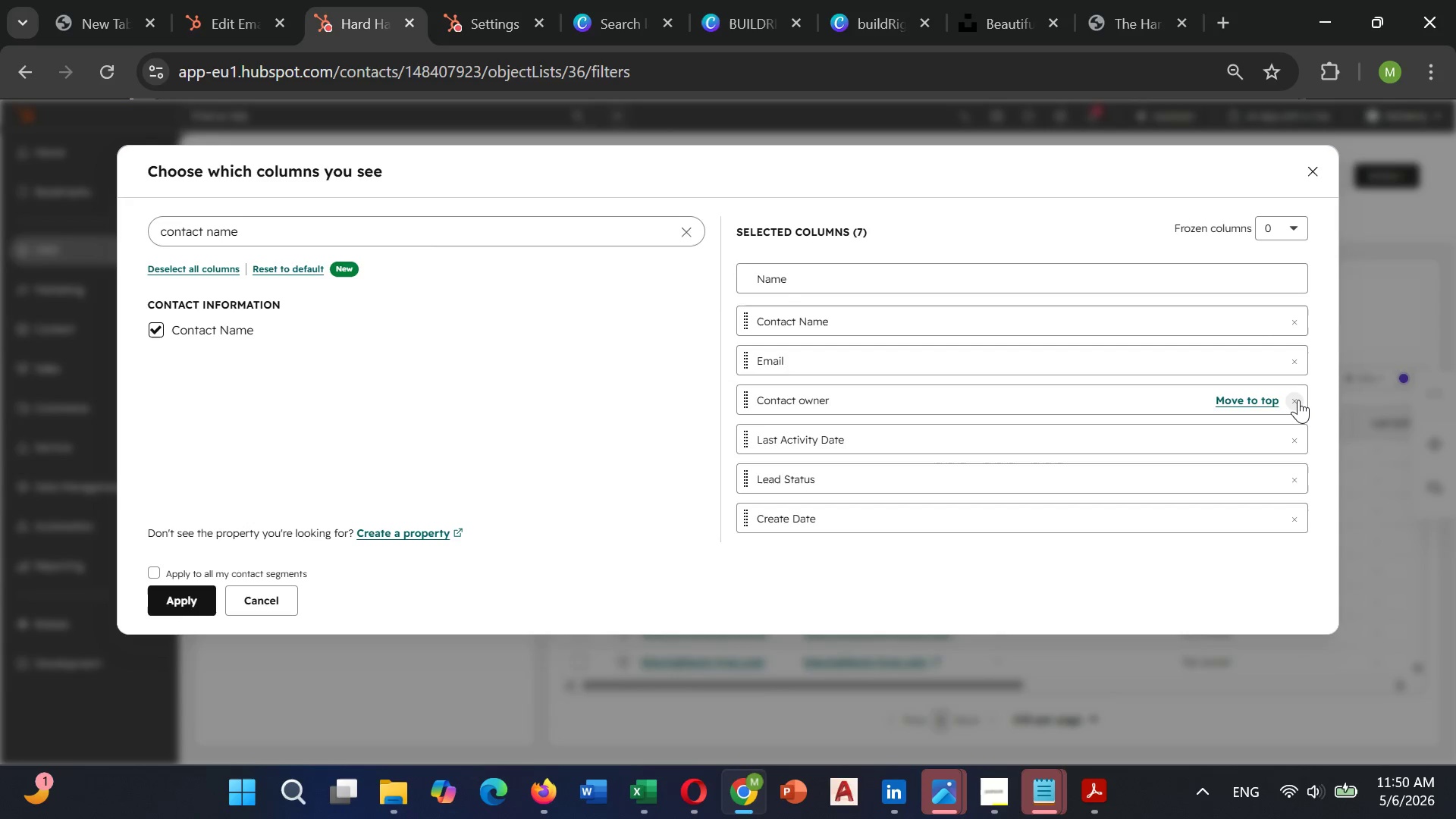 
left_click([1298, 400])
 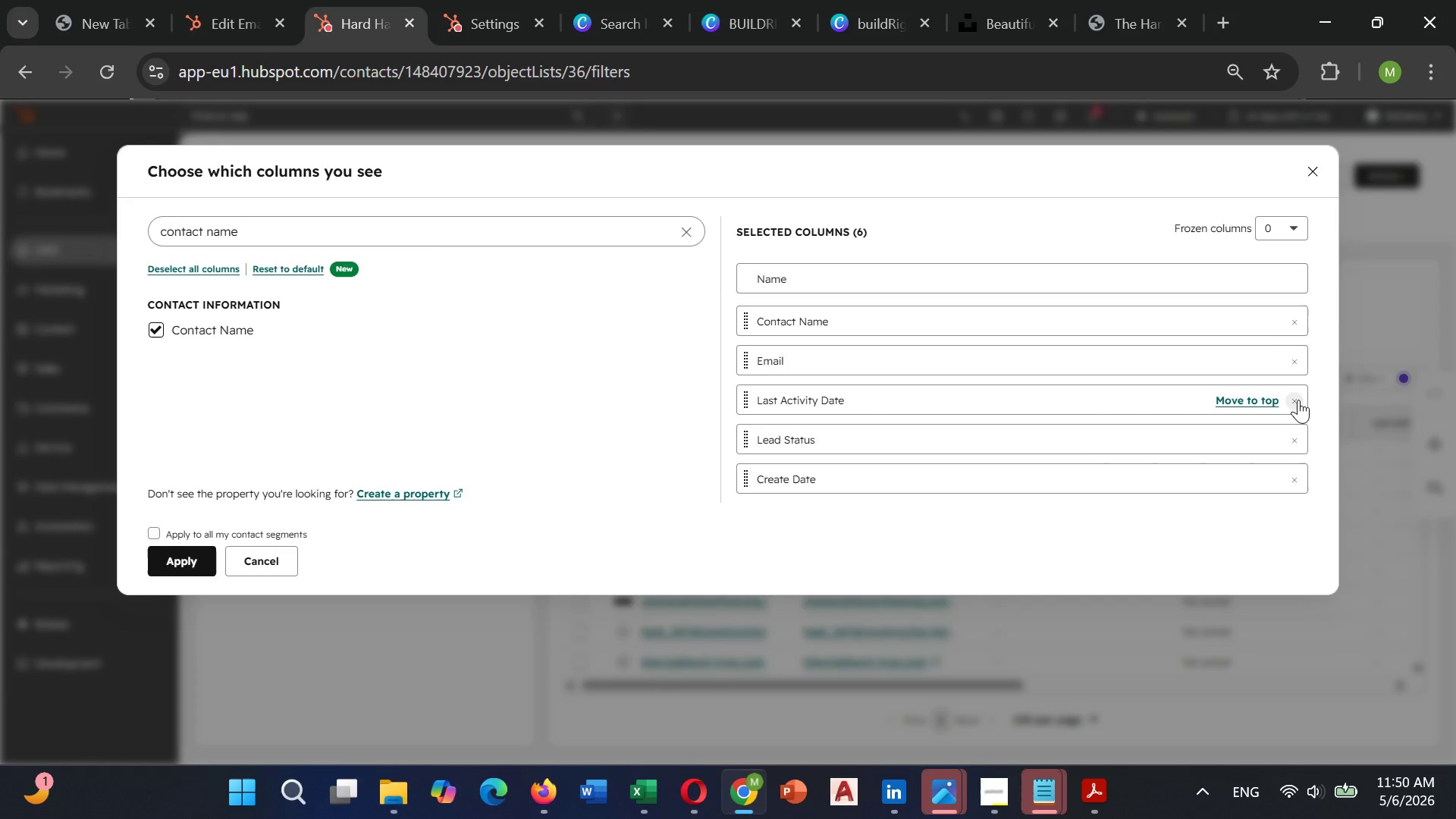 
left_click([1298, 400])
 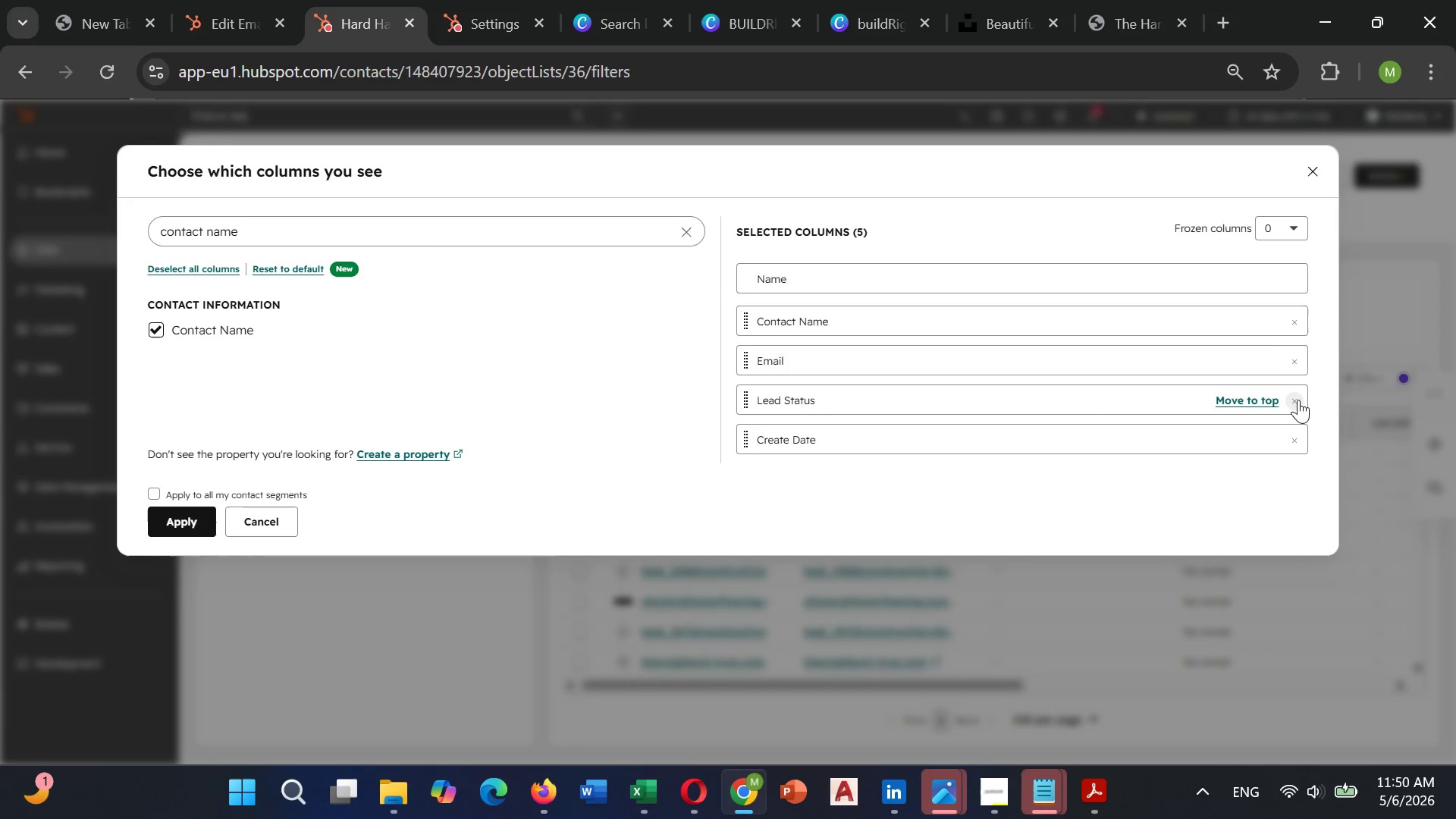 
left_click([1298, 400])
 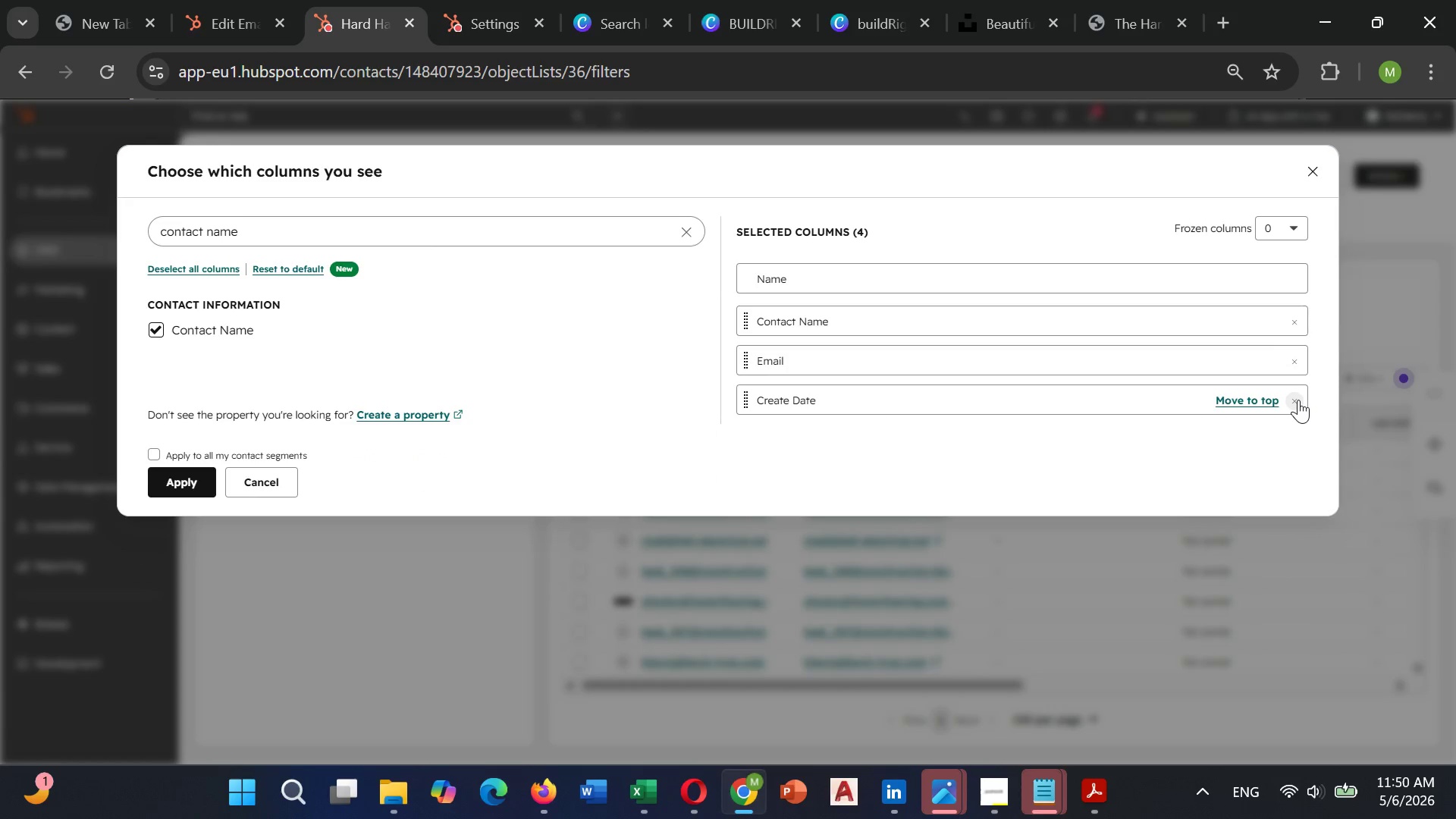 
left_click([1298, 400])
 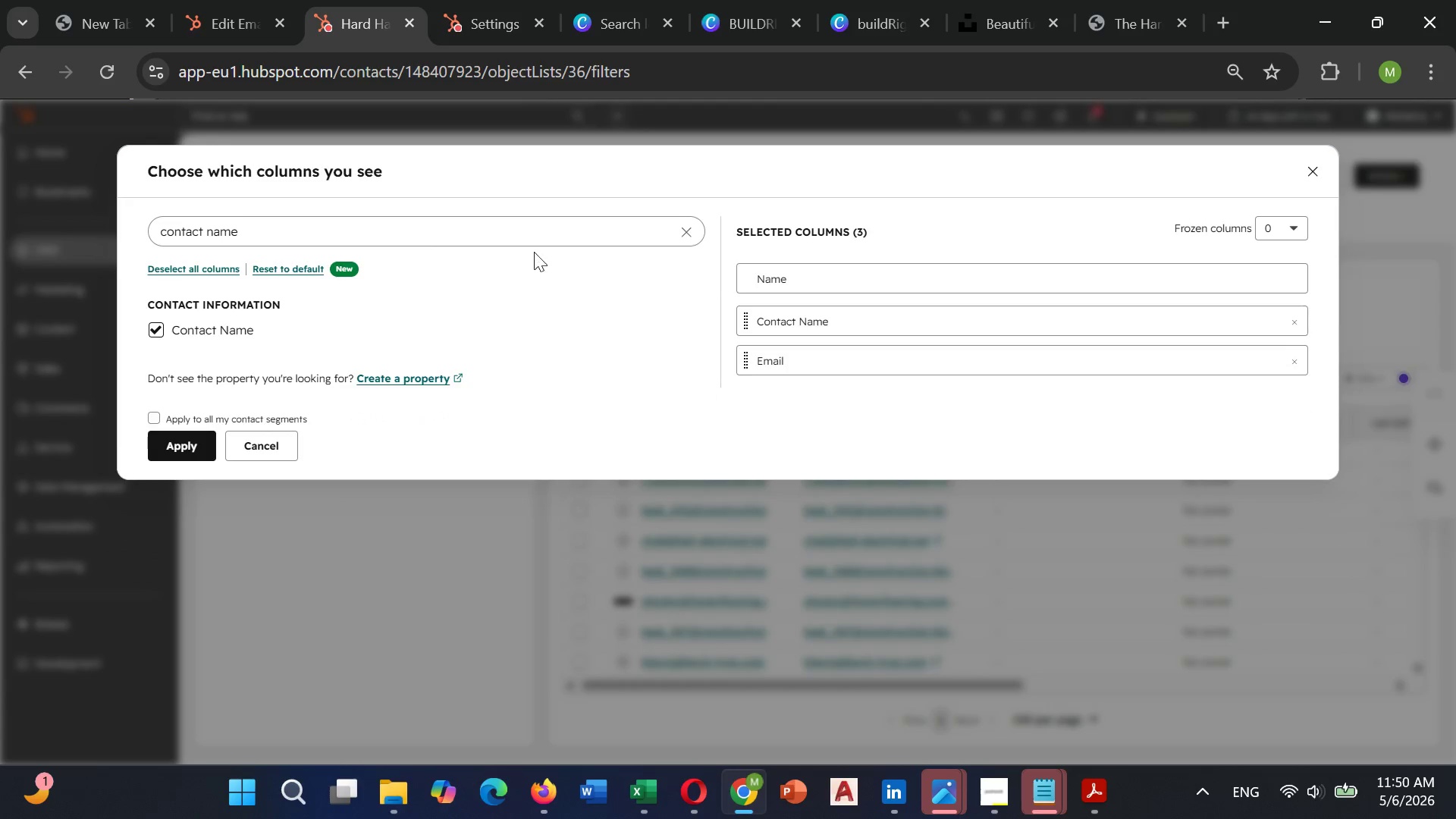 
left_click([682, 234])
 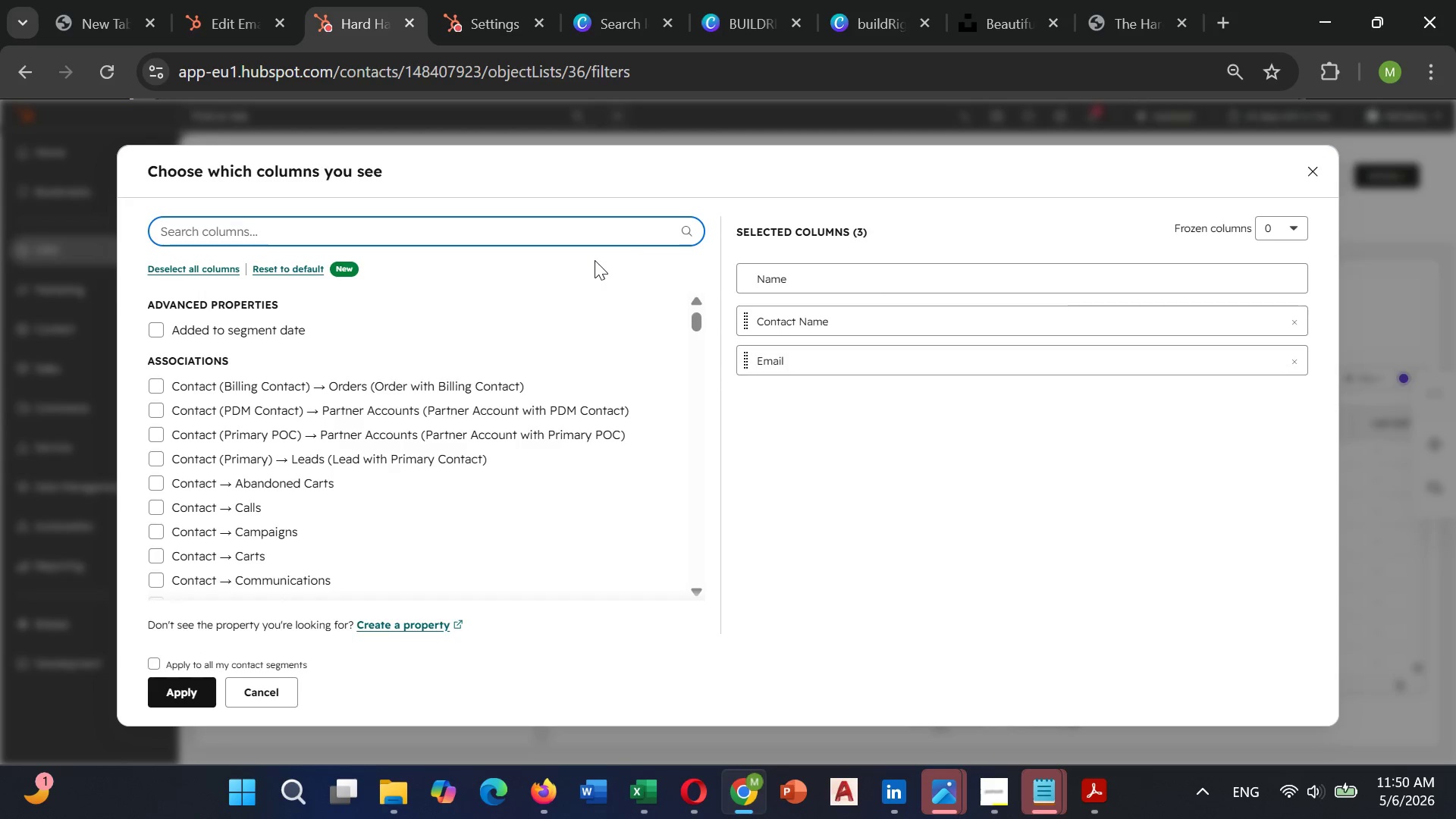 
type(Bu)
 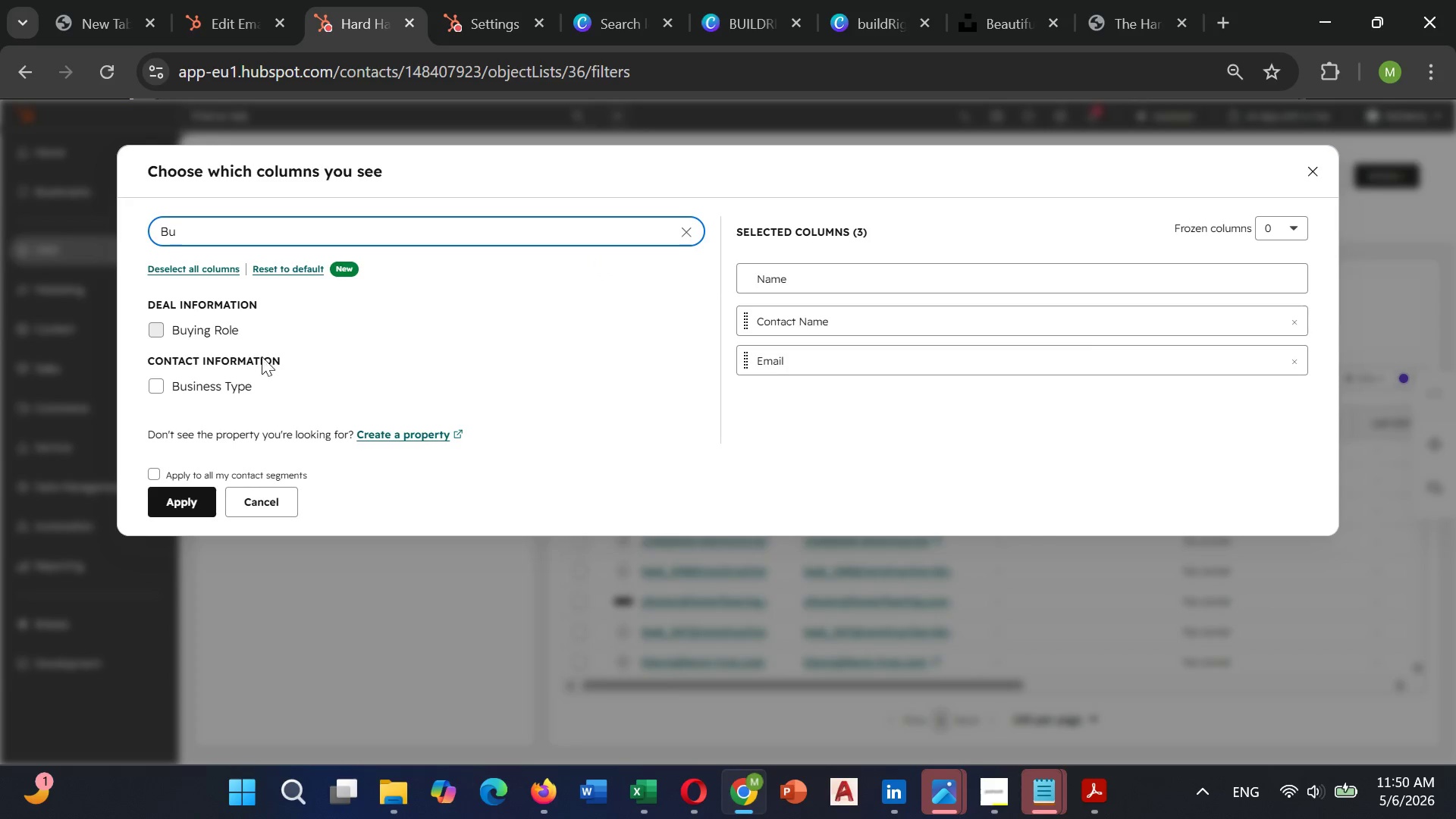 
left_click([153, 388])
 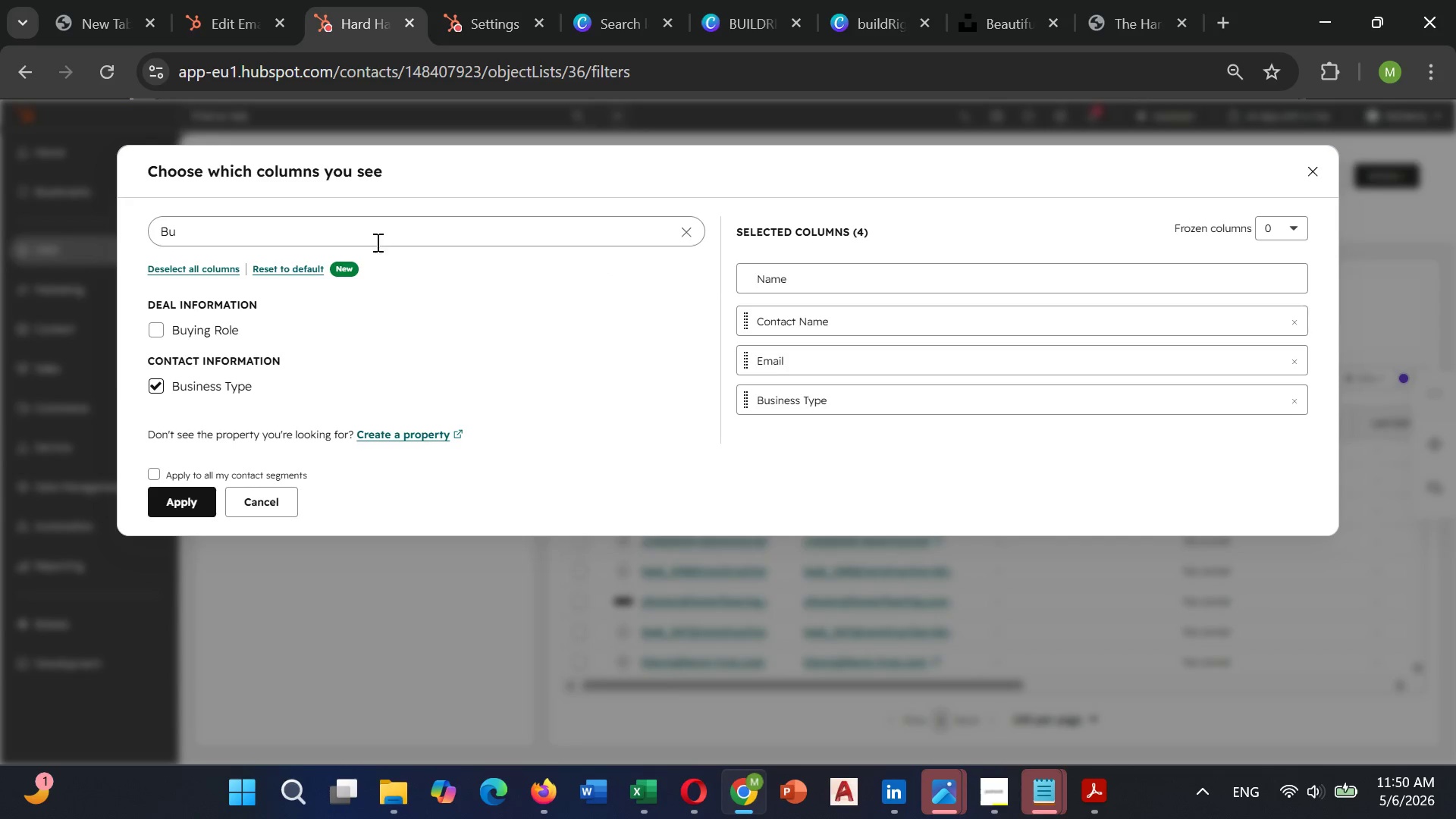 
left_click([691, 232])
 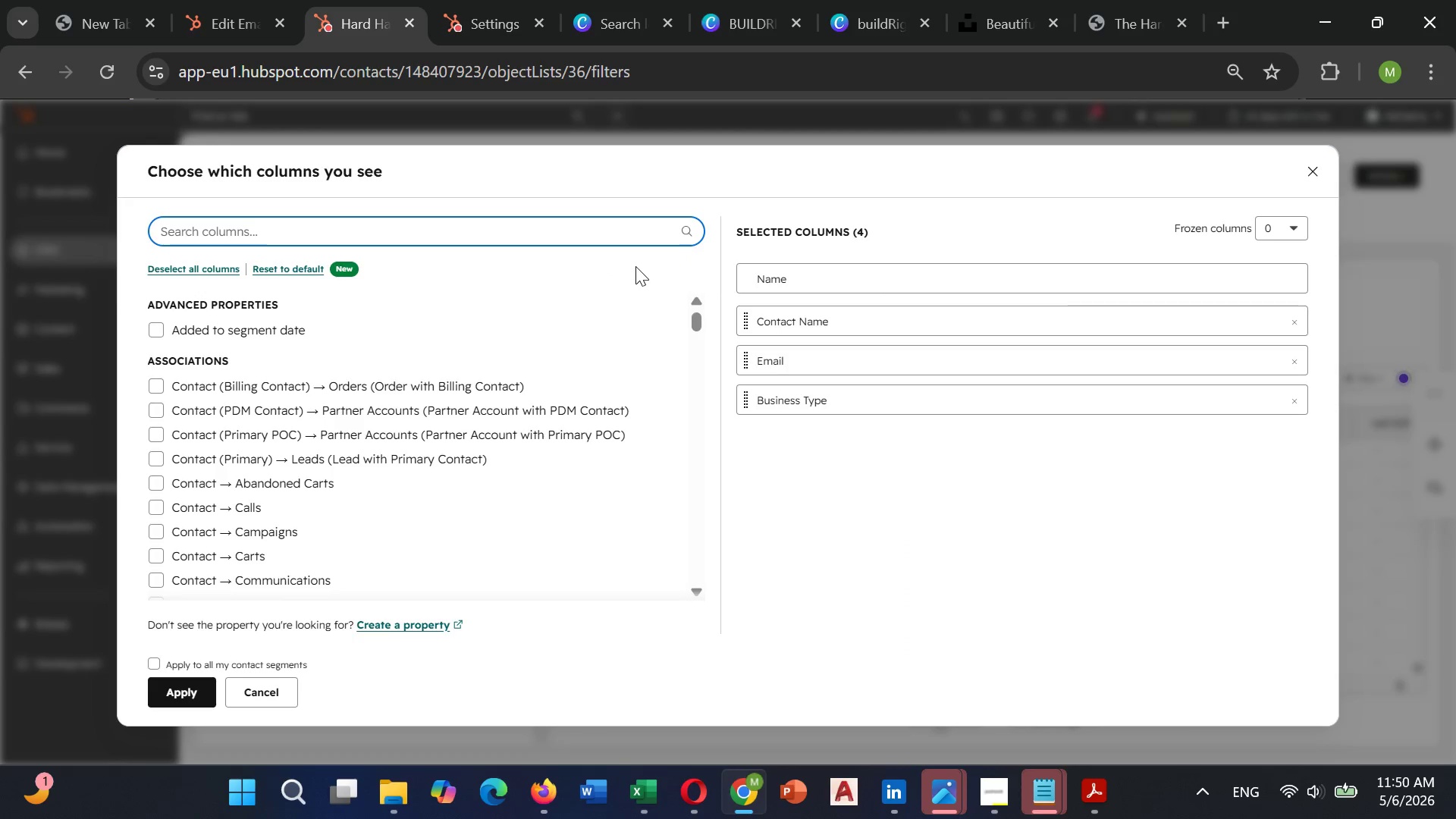 
type(last in)
 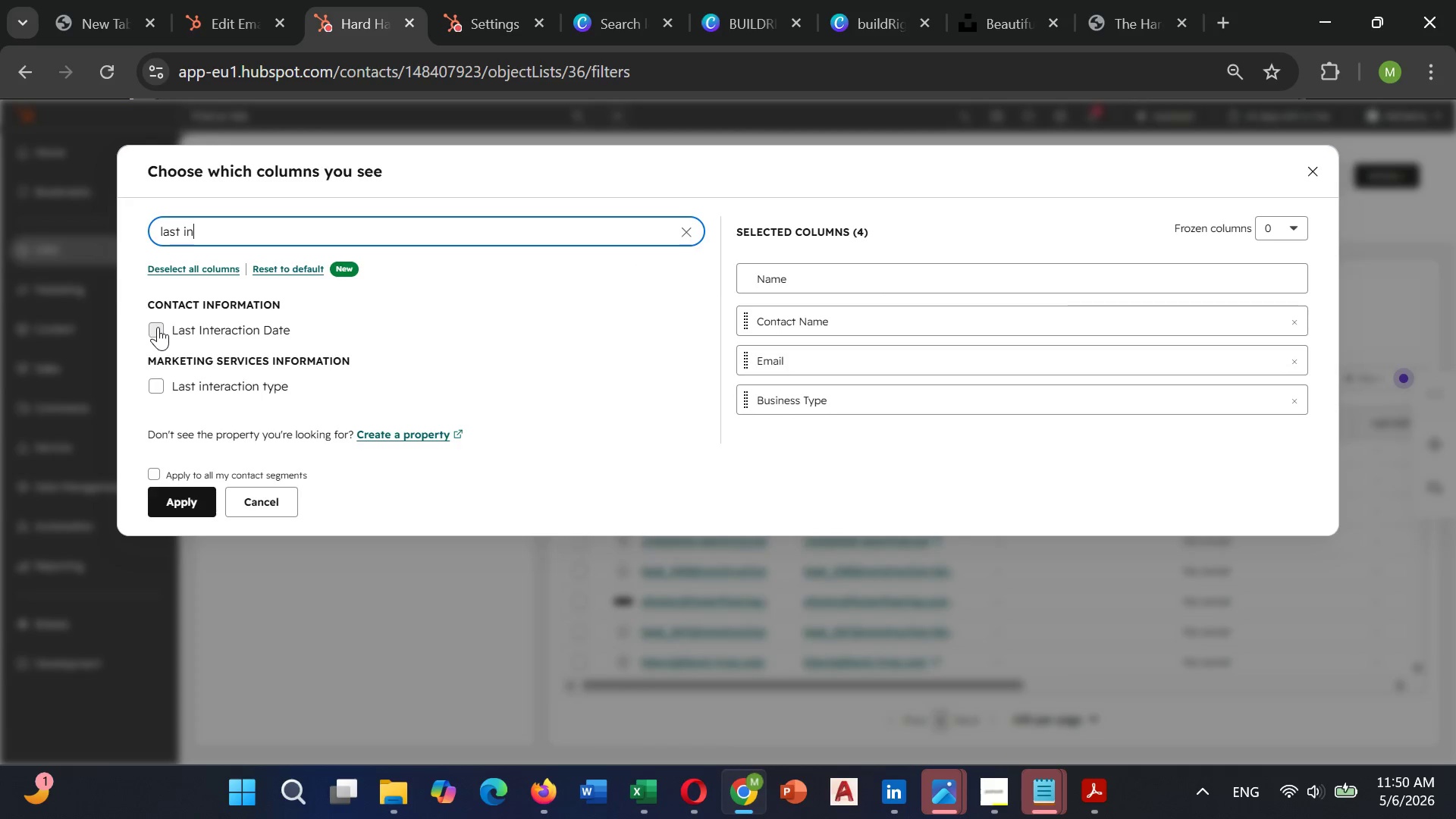 
left_click([158, 327])
 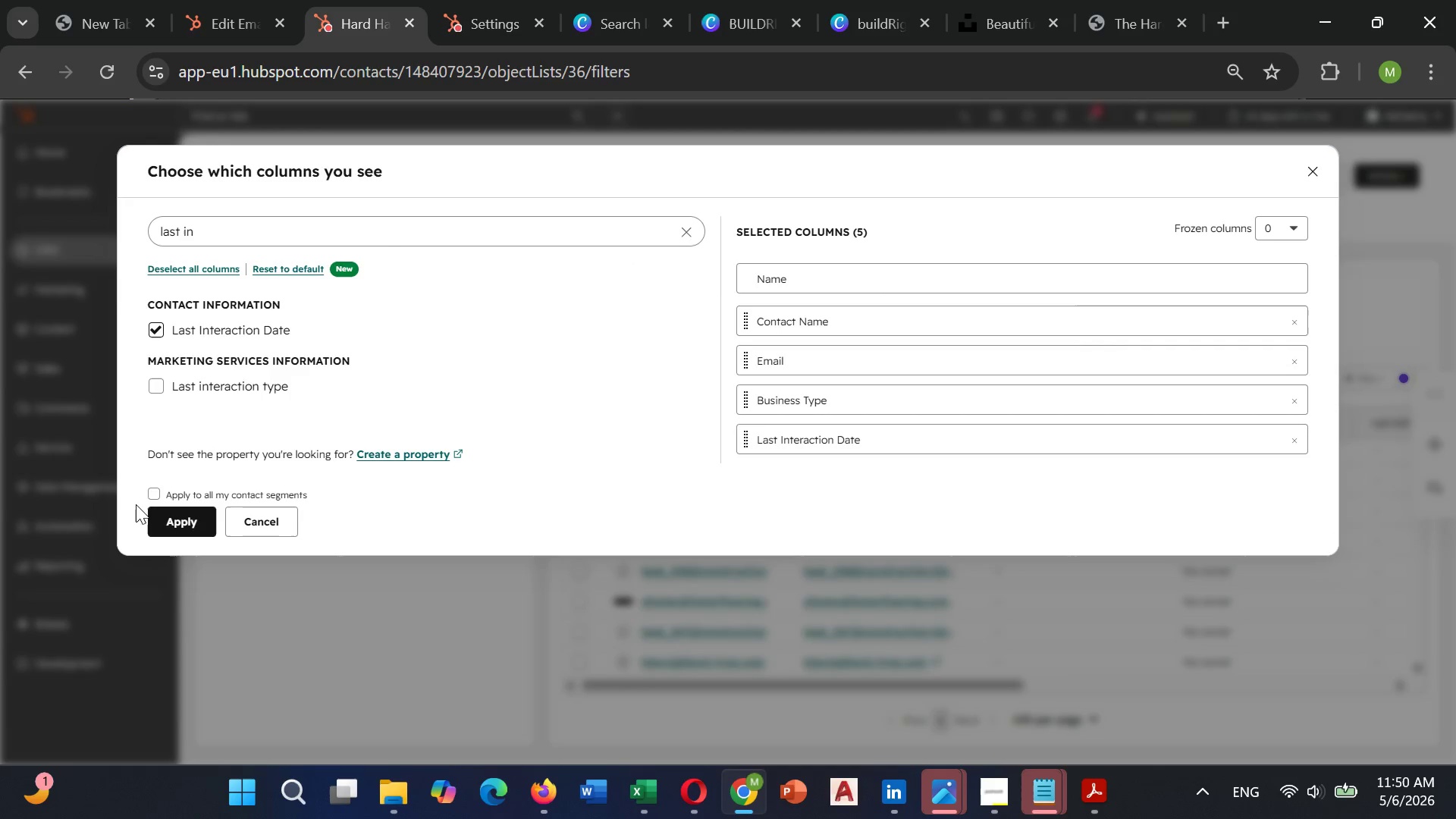 
left_click_drag(start_coordinate=[165, 512], to_coordinate=[169, 512])
 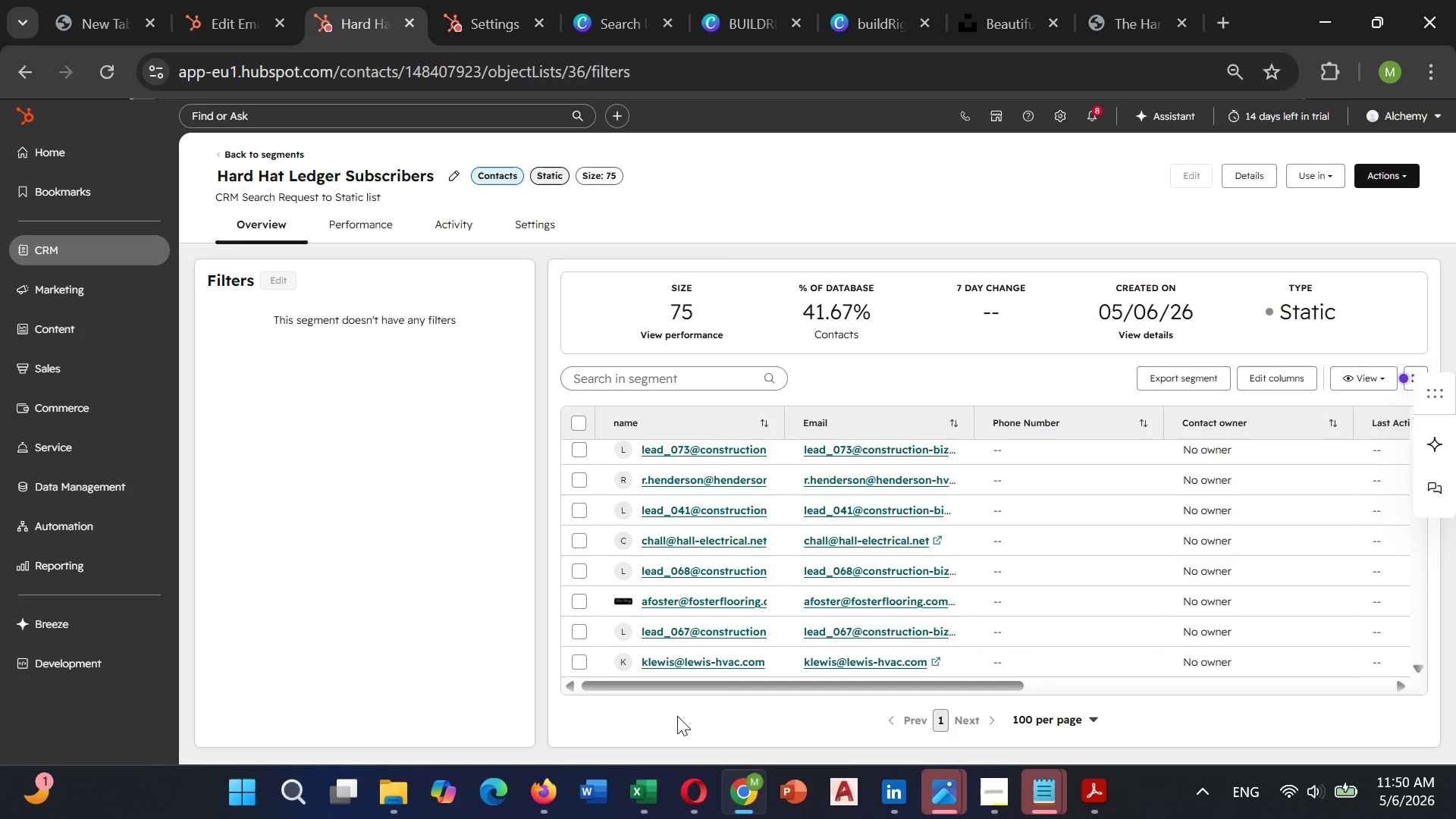 
left_click_drag(start_coordinate=[693, 686], to_coordinate=[1061, 694])
 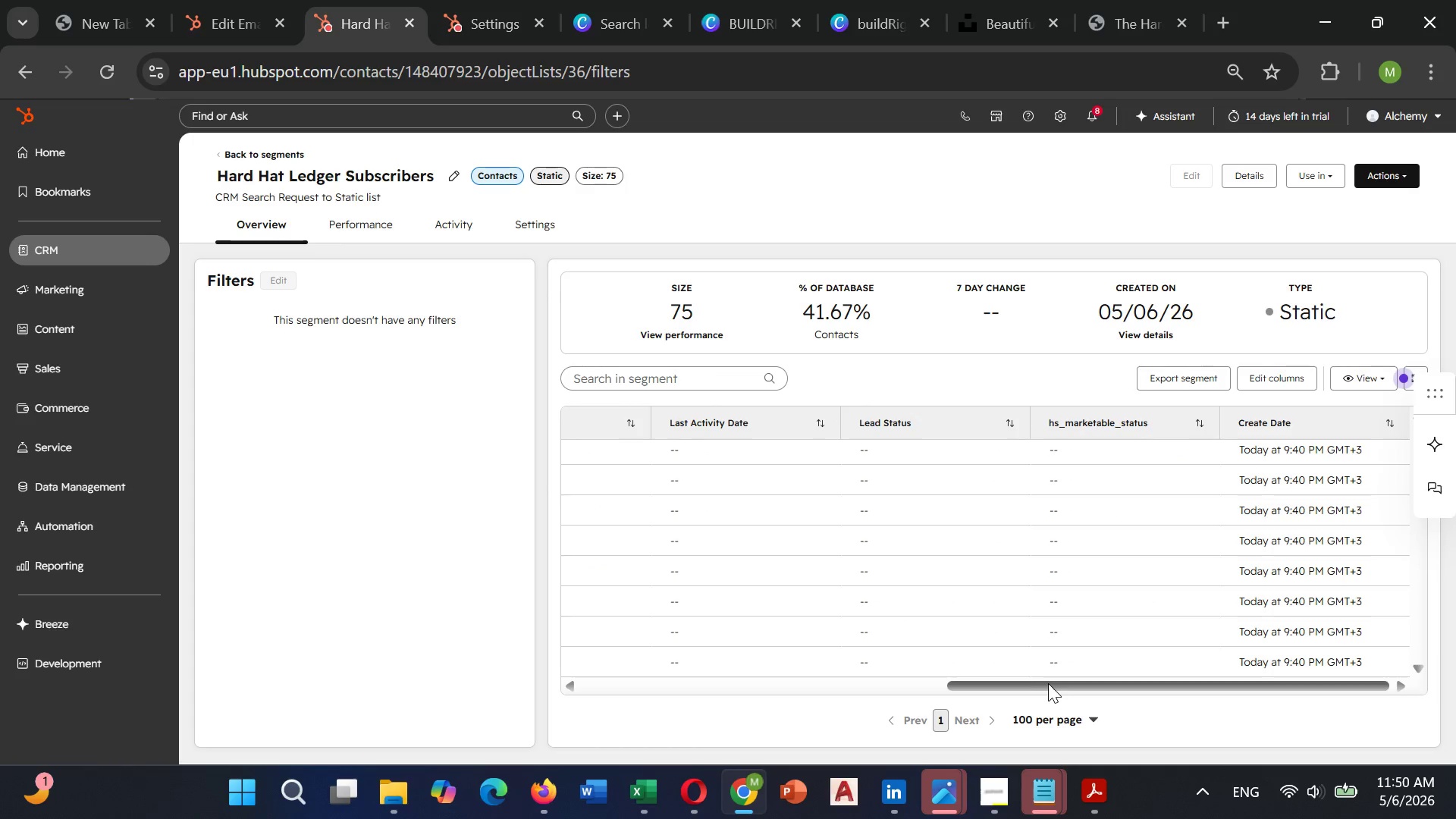 
left_click_drag(start_coordinate=[1048, 682], to_coordinate=[441, 686])
 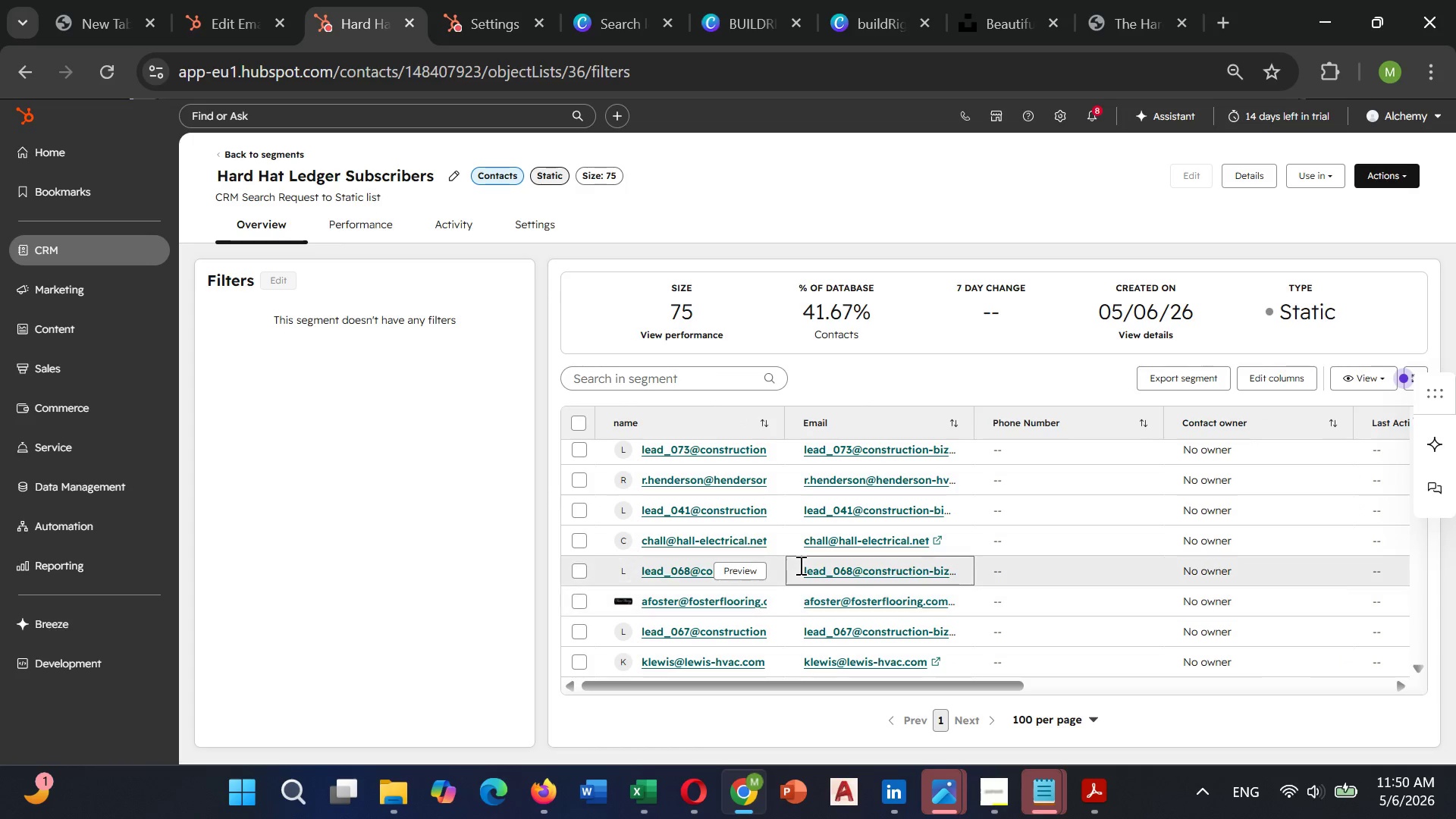 
scroll: coordinate [799, 565], scroll_direction: down, amount: 13.0
 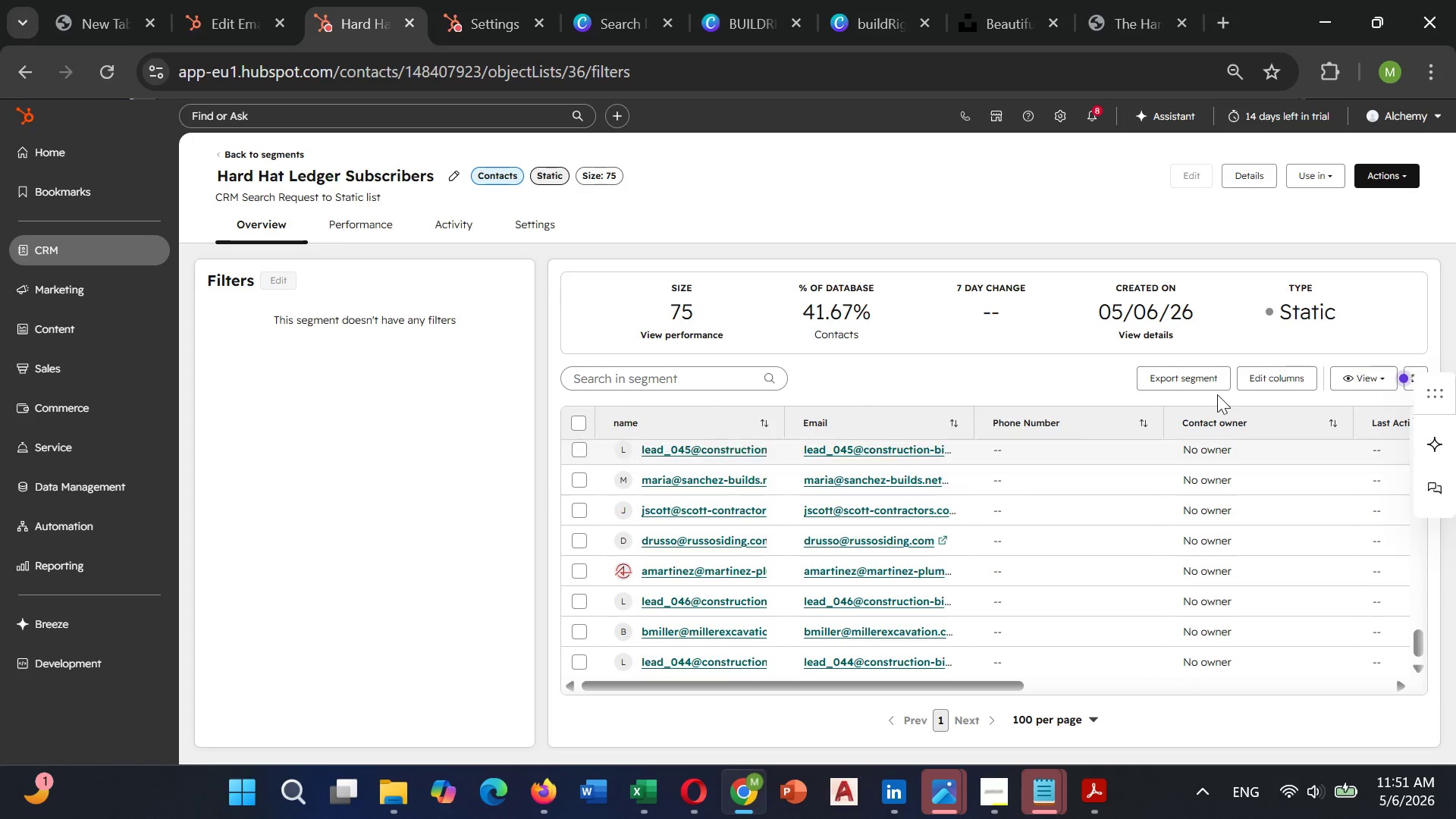 
left_click([1287, 369])
 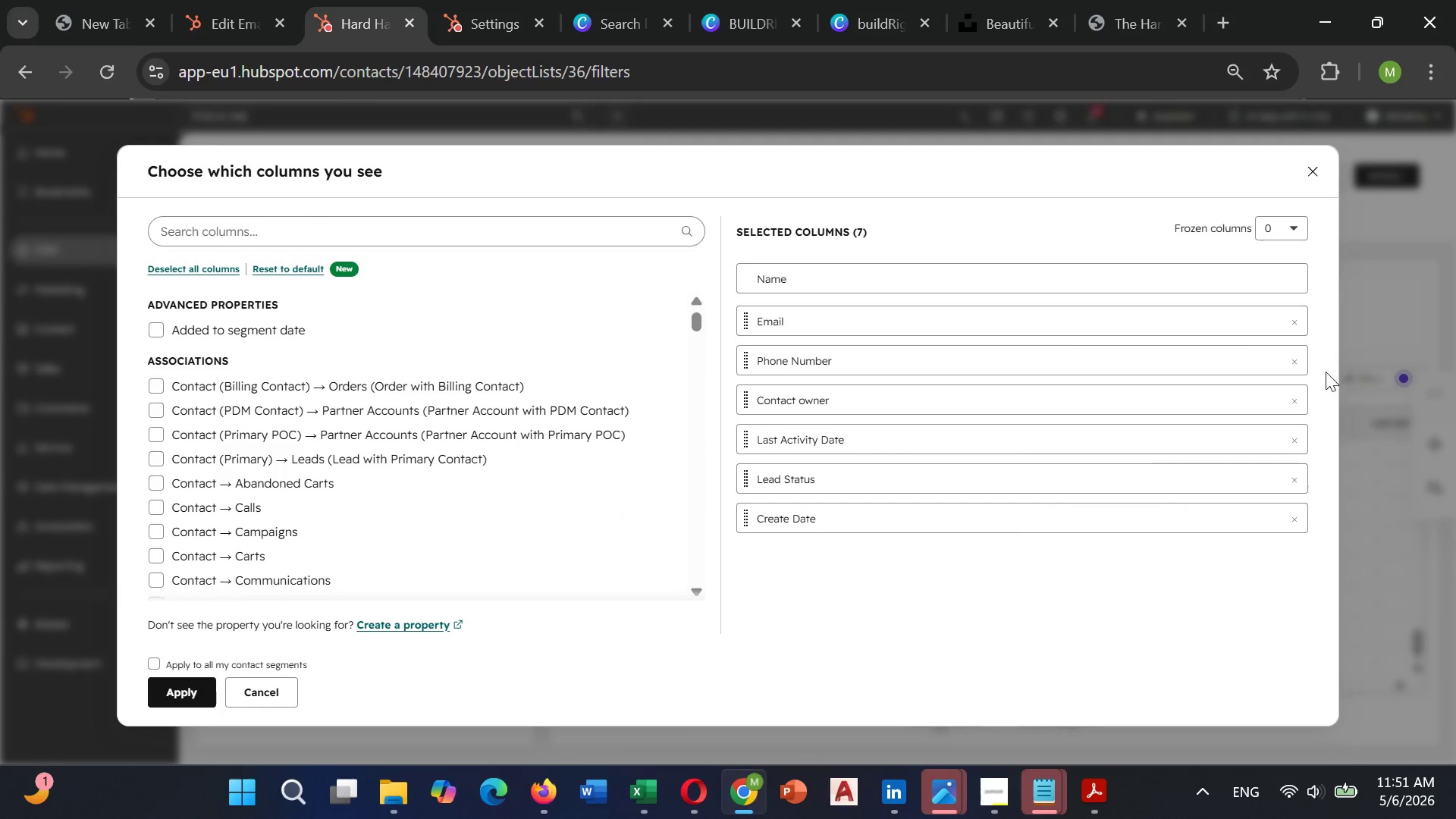 
wait(10.53)
 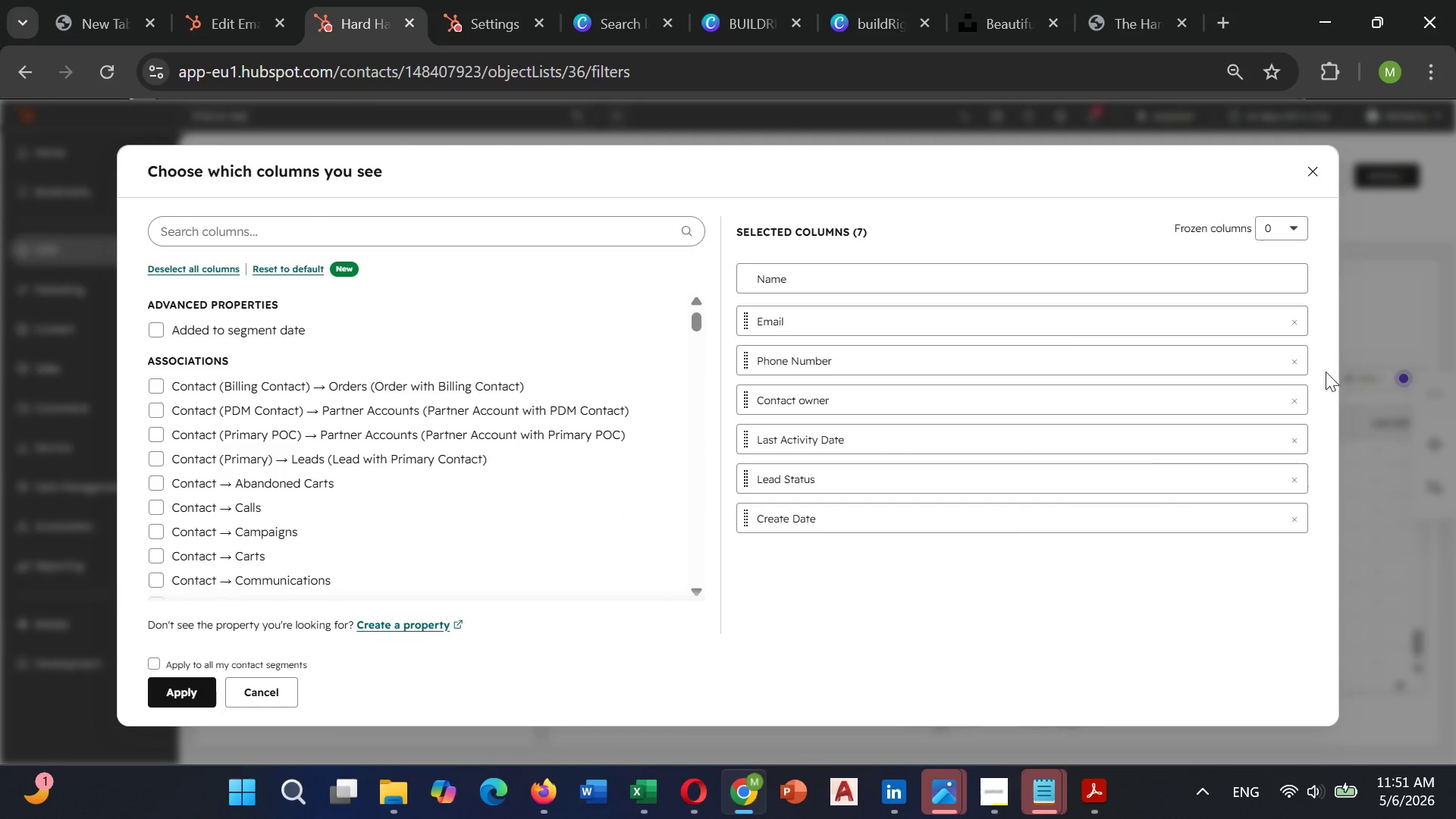 
left_click([1293, 362])
 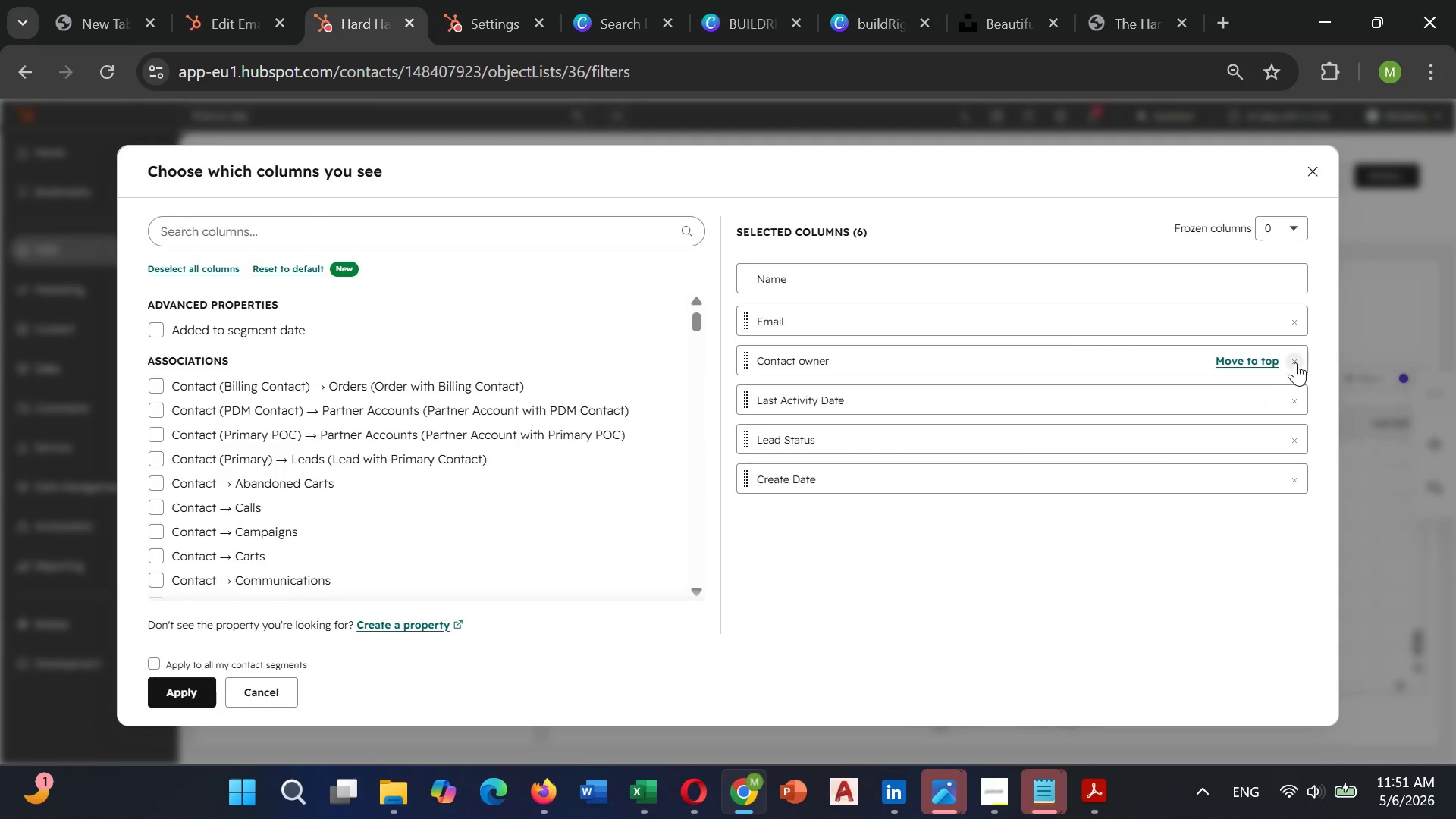 
left_click([1295, 362])
 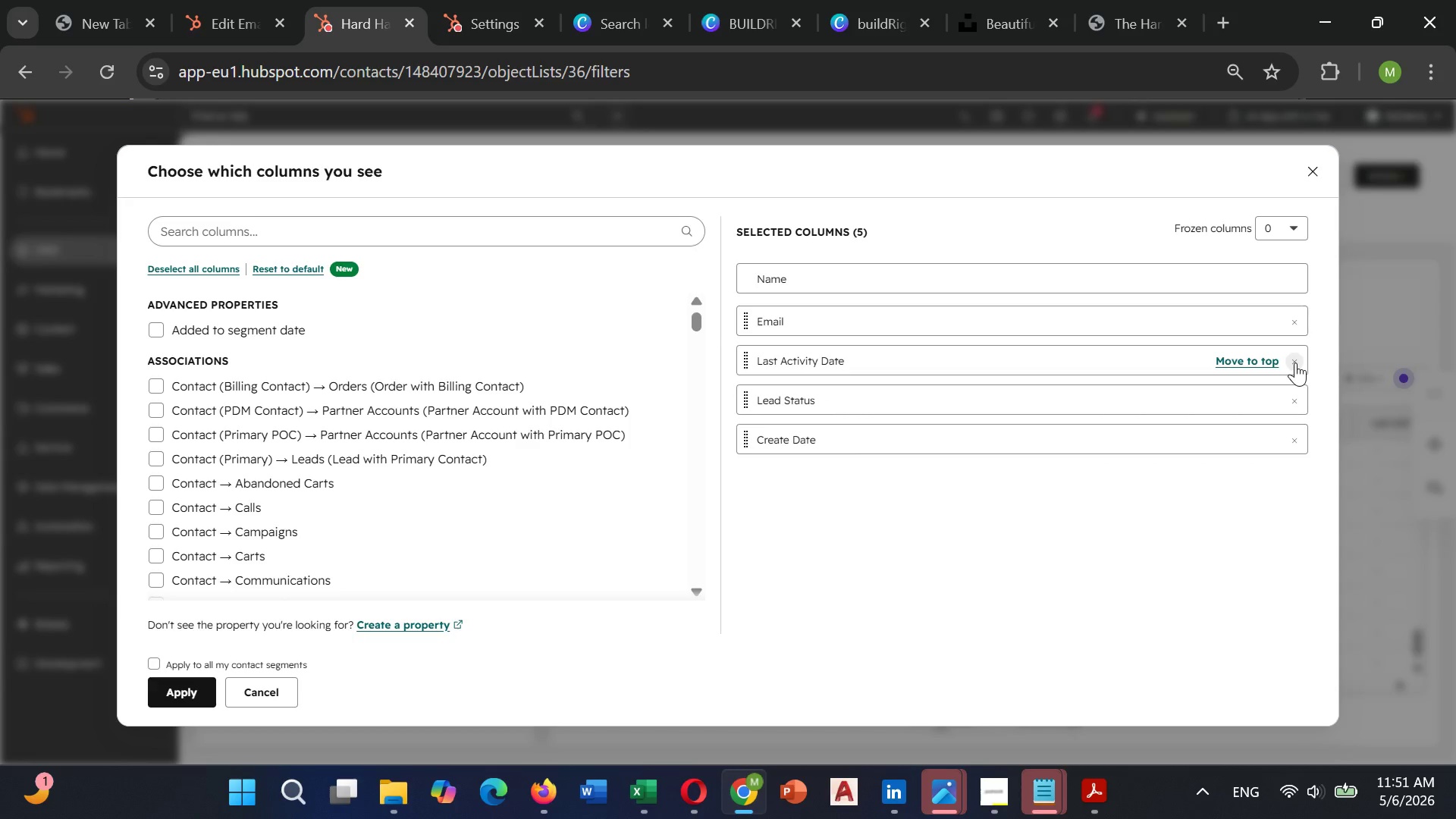 
double_click([1295, 362])
 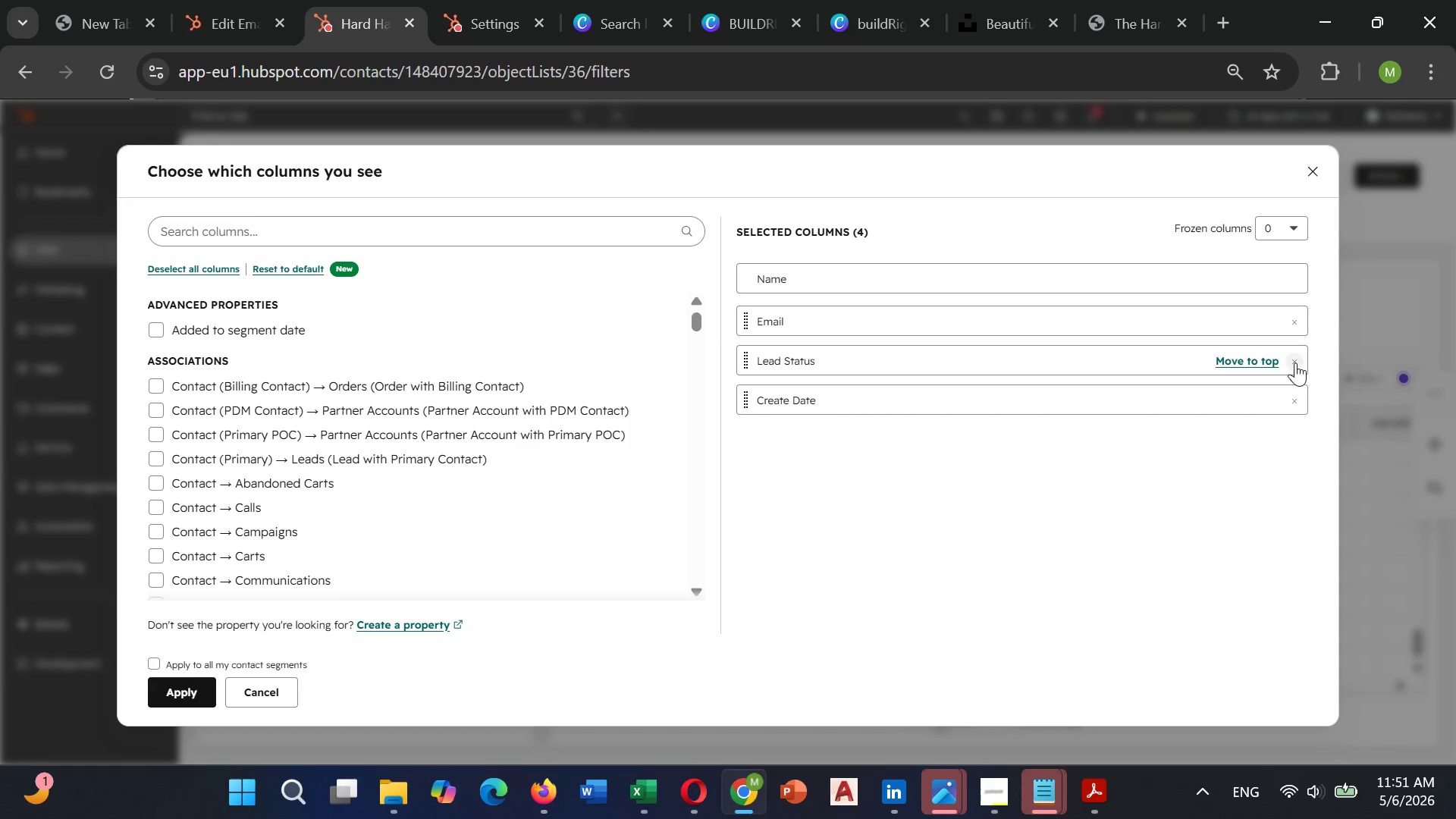 
triple_click([1295, 362])
 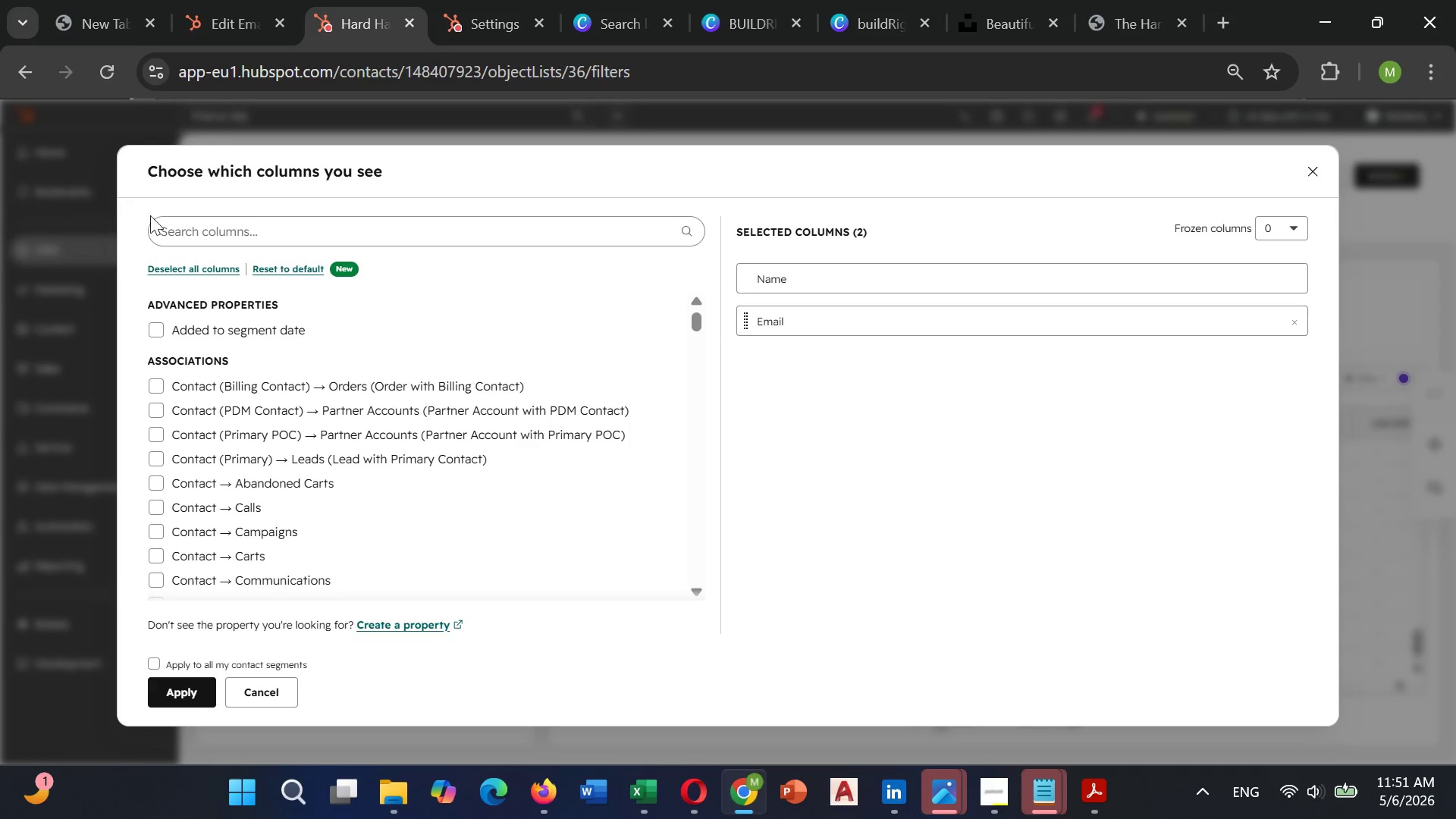 
left_click([218, 215])
 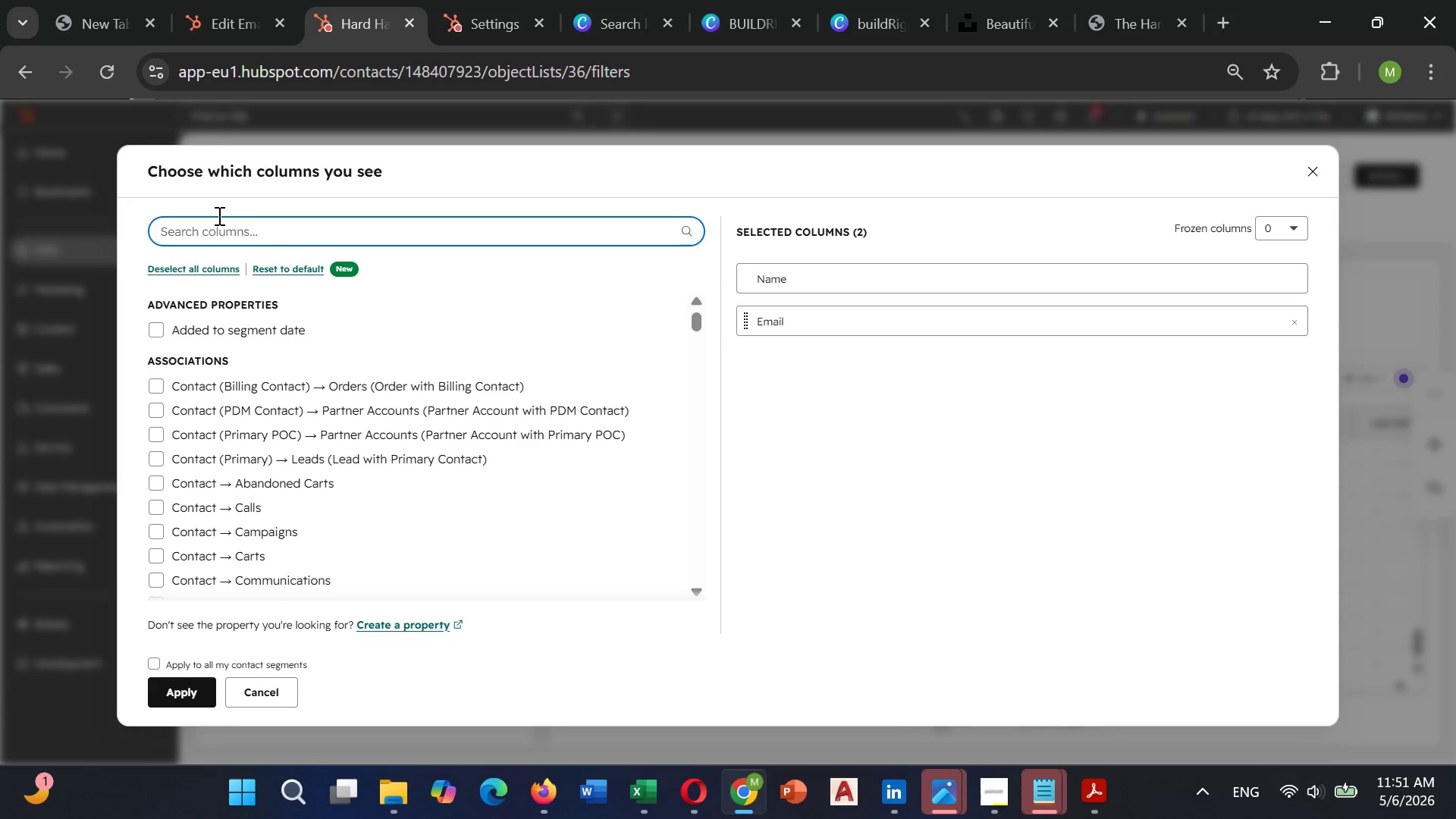 
type(contact nam)
 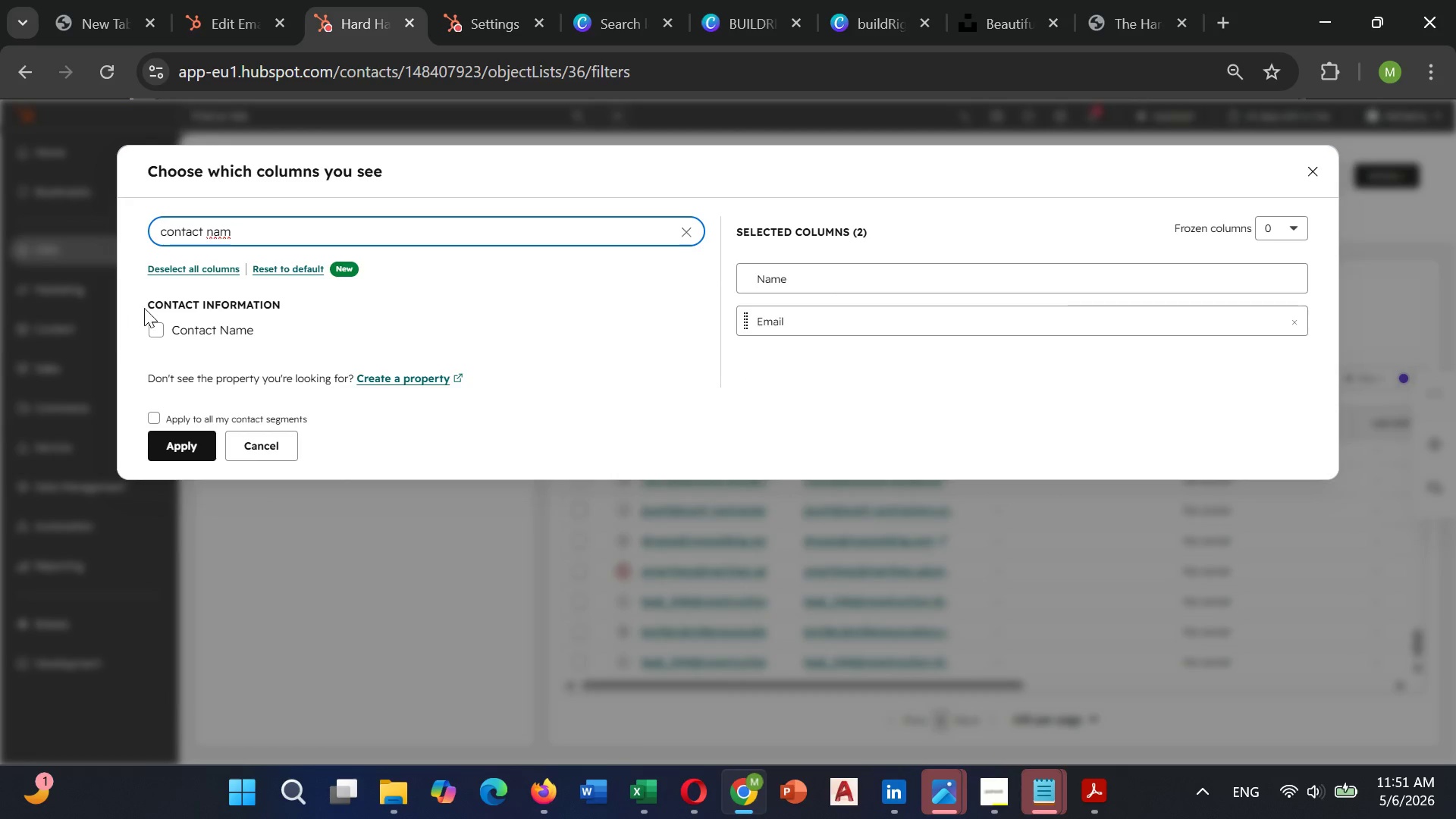 
left_click([156, 323])
 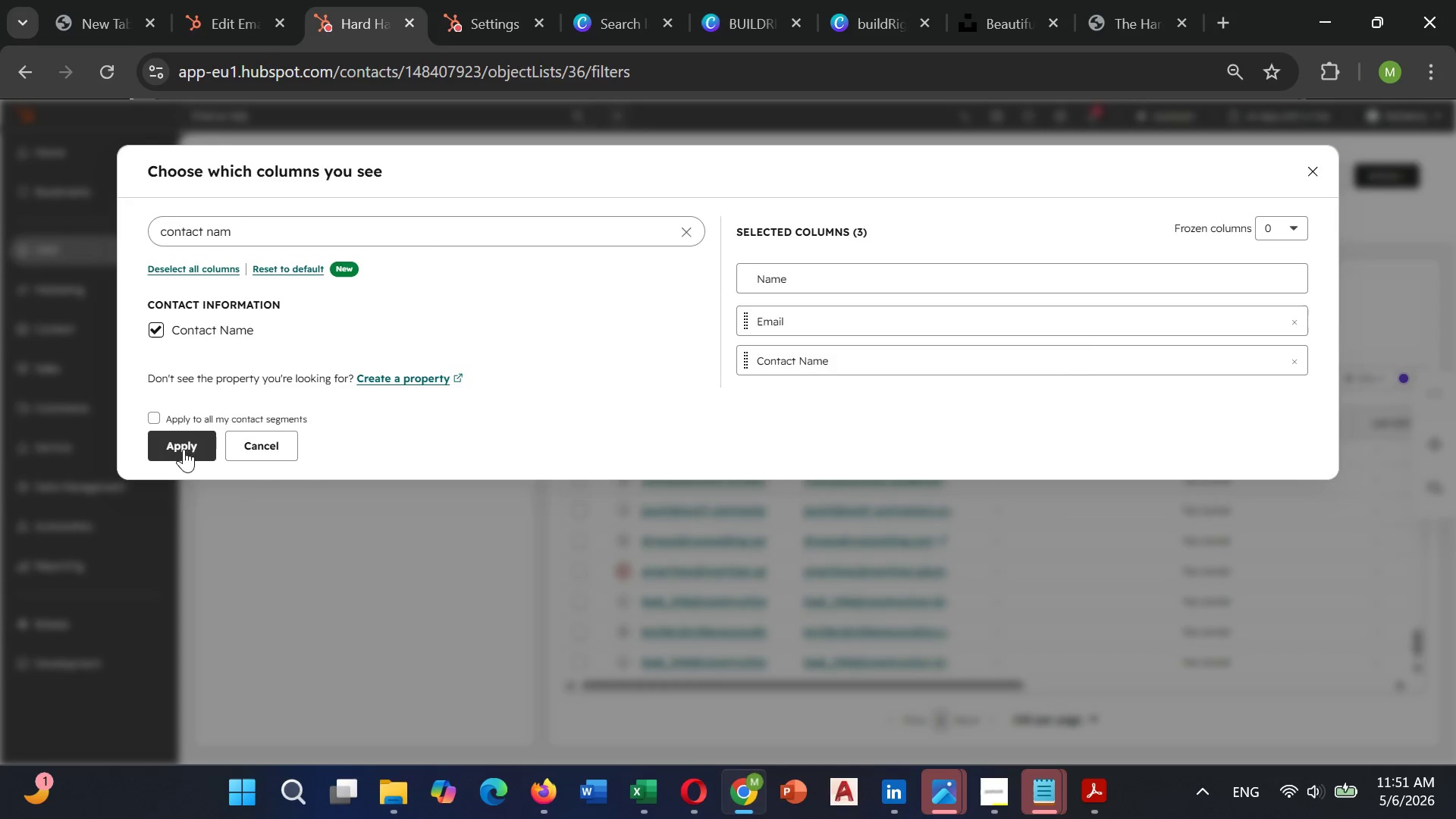 
left_click_drag(start_coordinate=[763, 323], to_coordinate=[764, 380])
 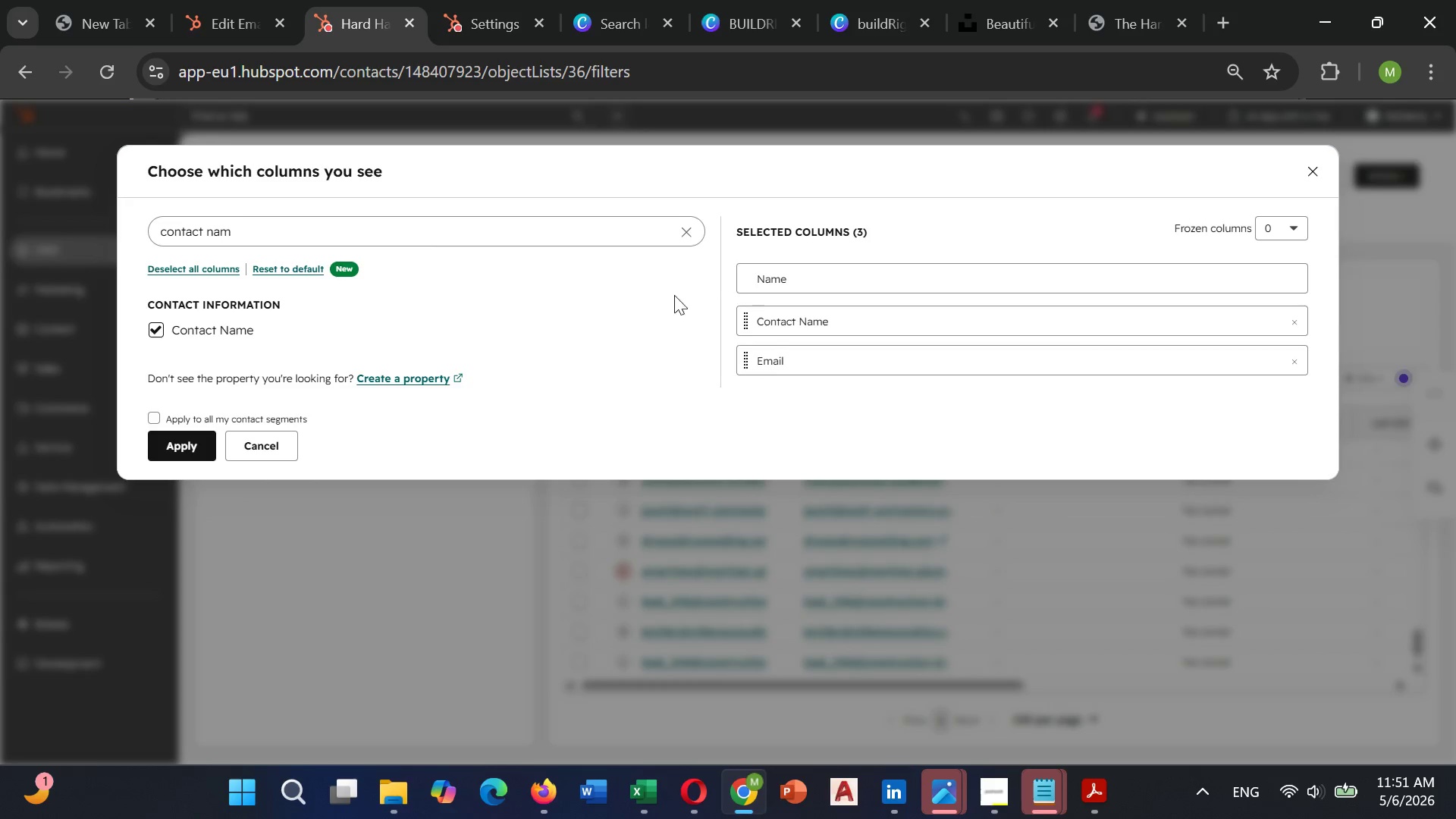 
left_click([692, 235])
 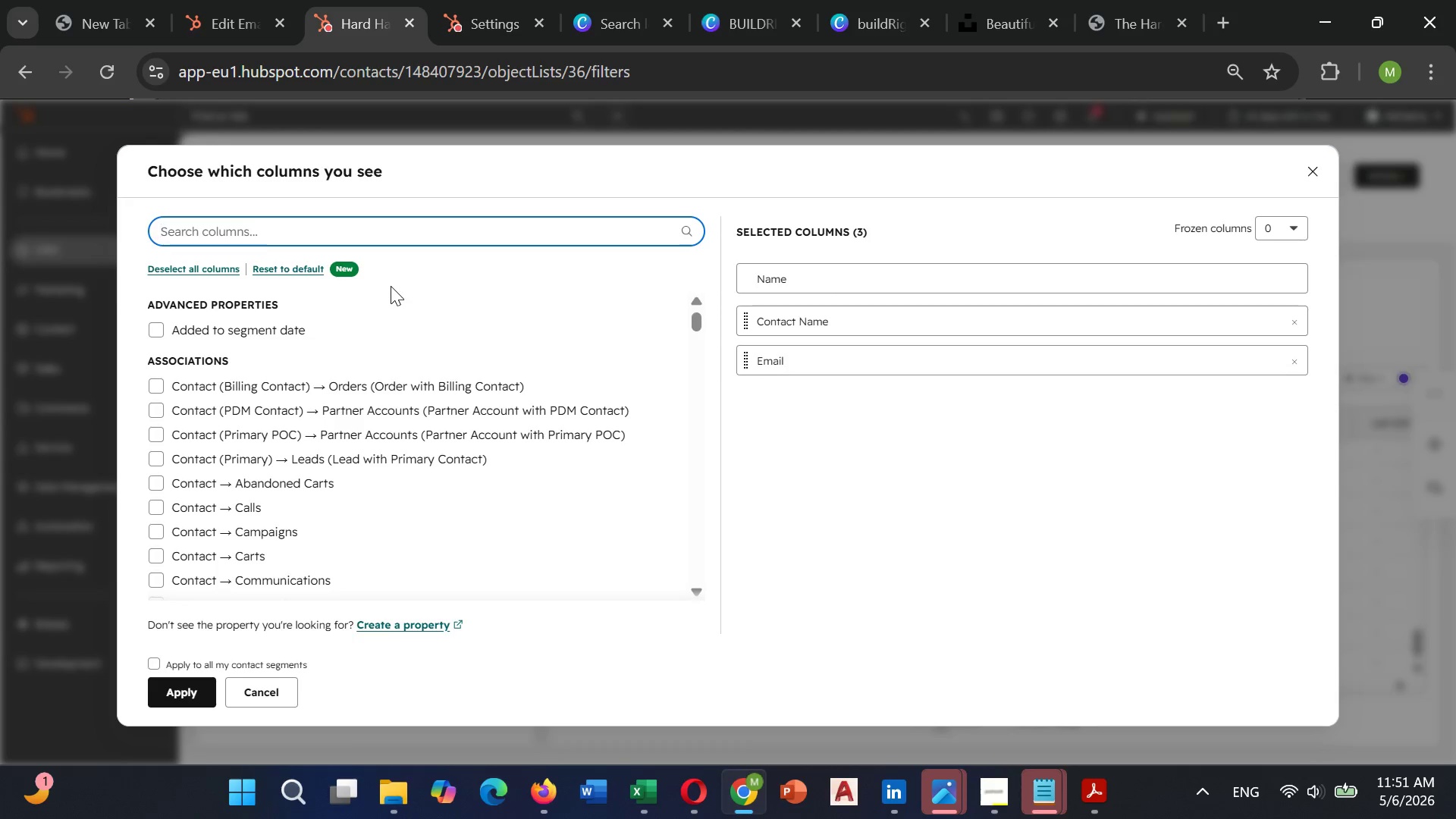 
type(bu)
 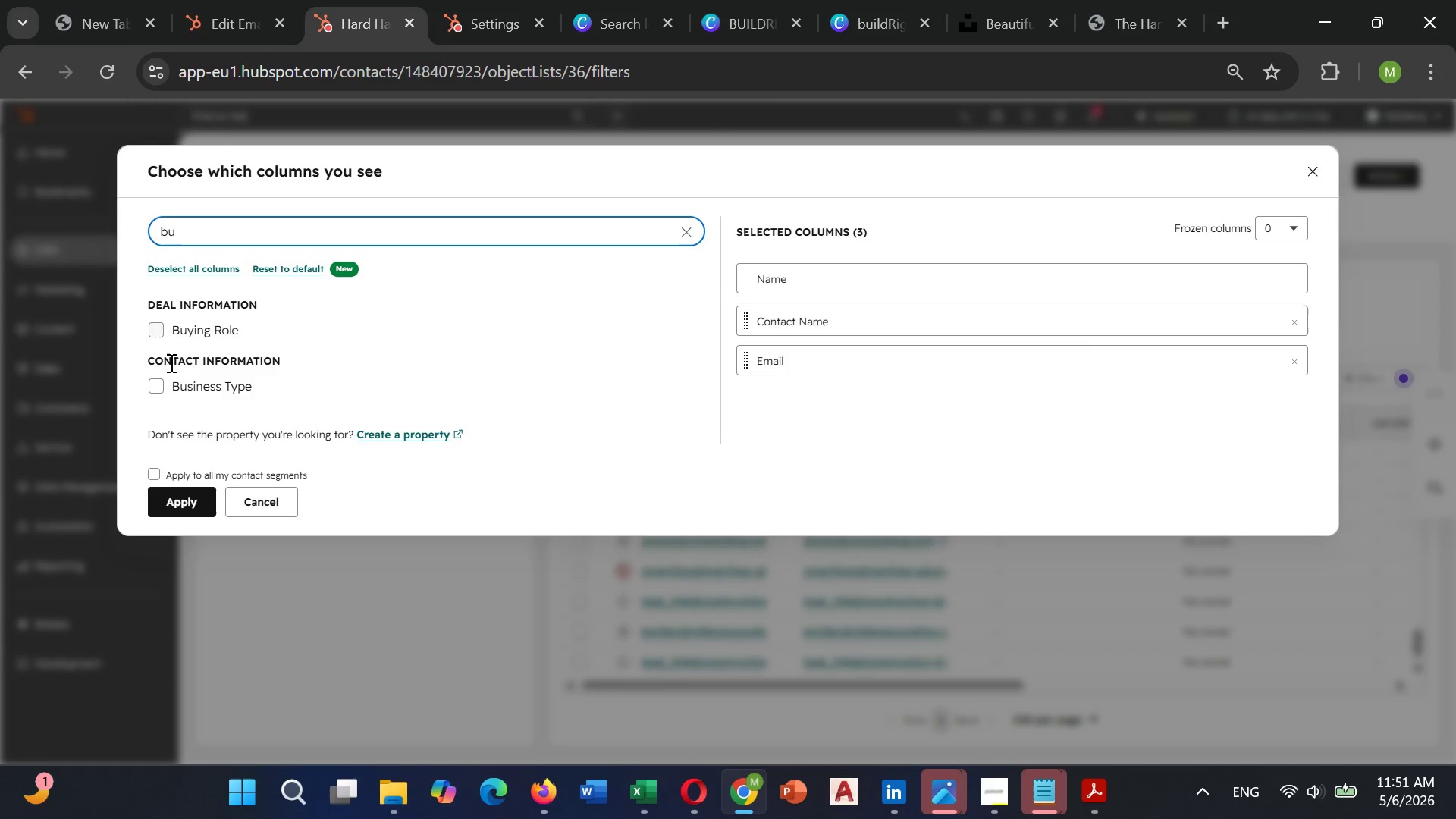 
left_click([157, 384])
 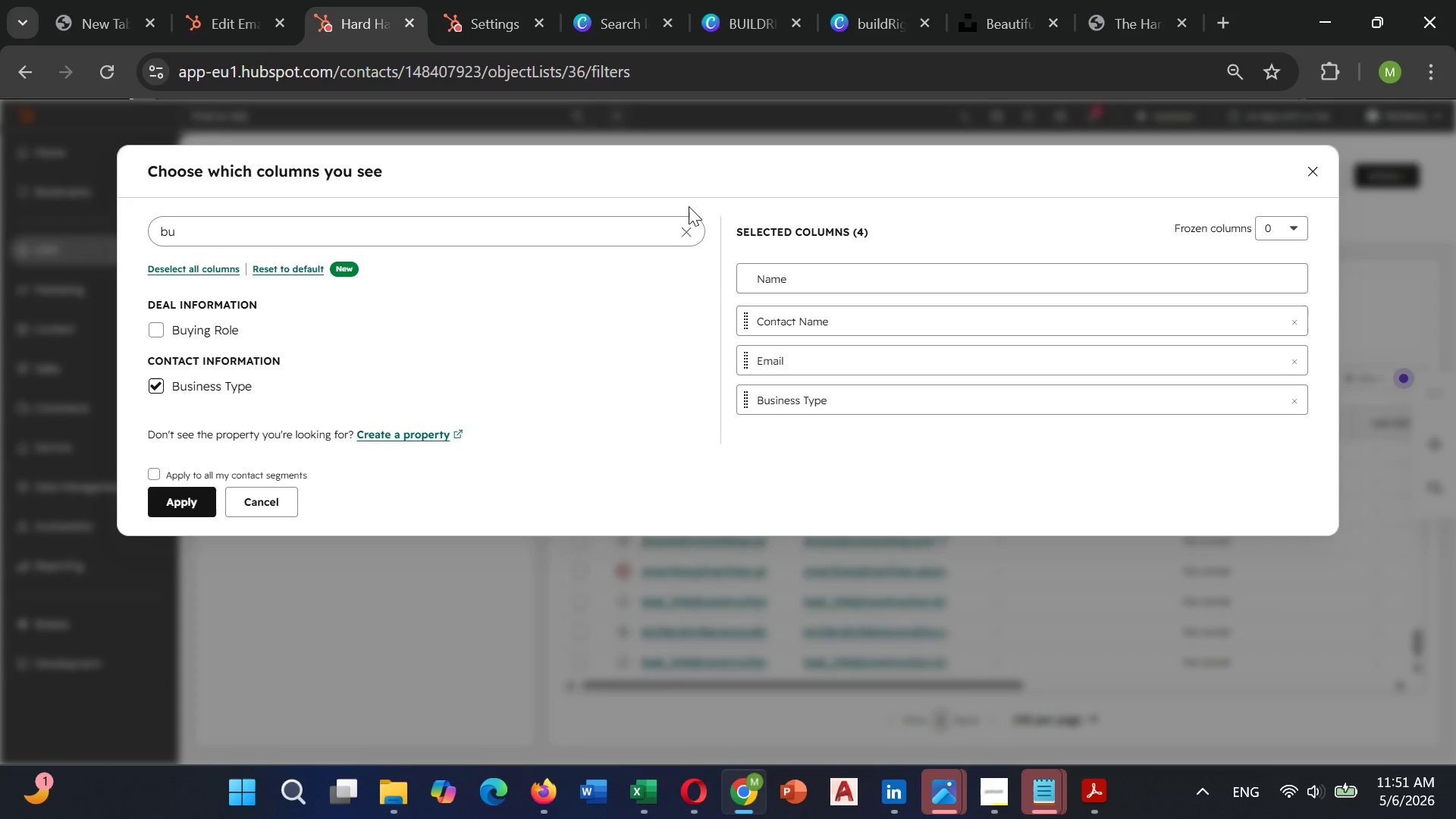 
left_click([690, 227])
 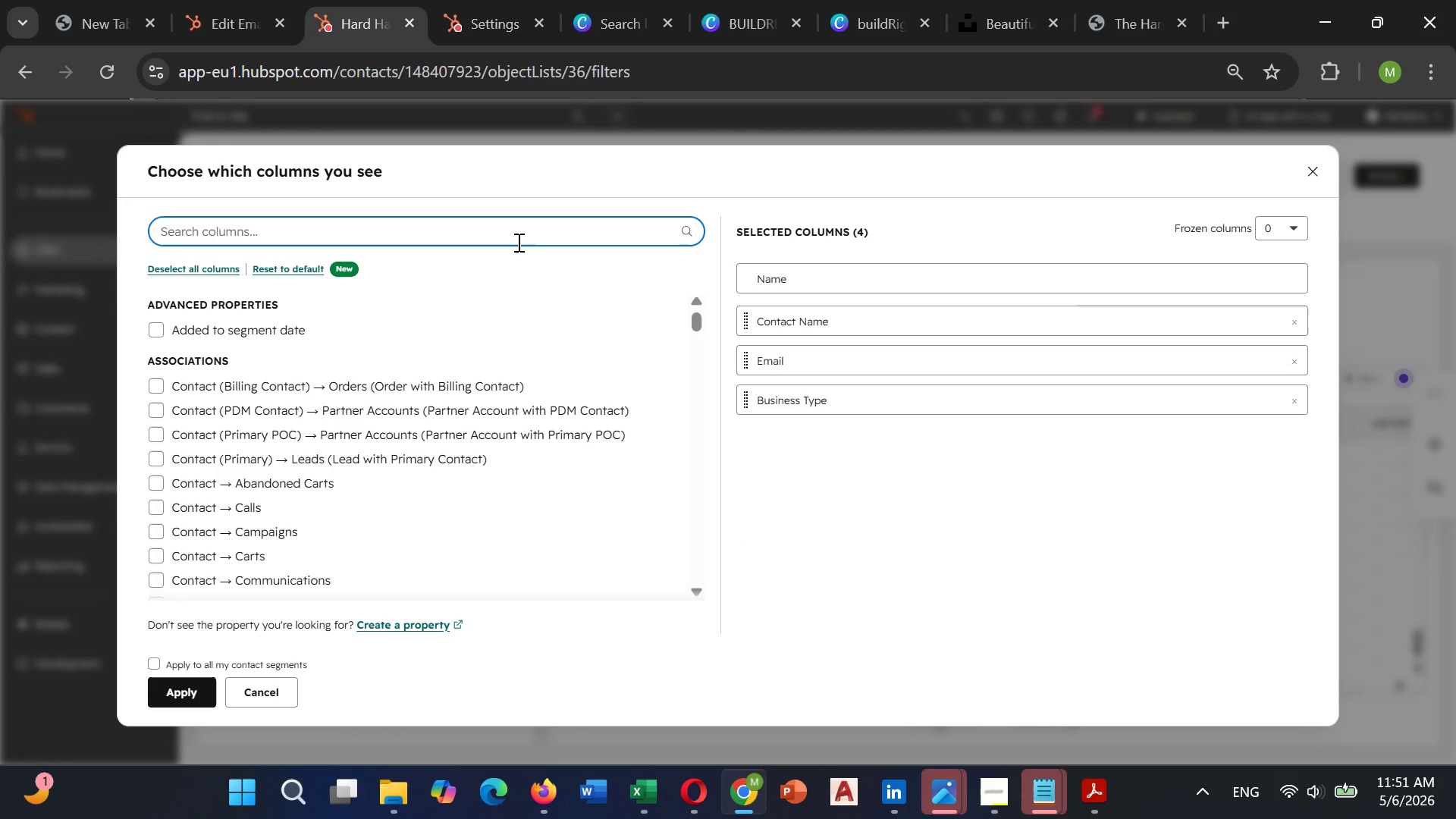 
type(lasr)
key(Backspace)
type(t i)
 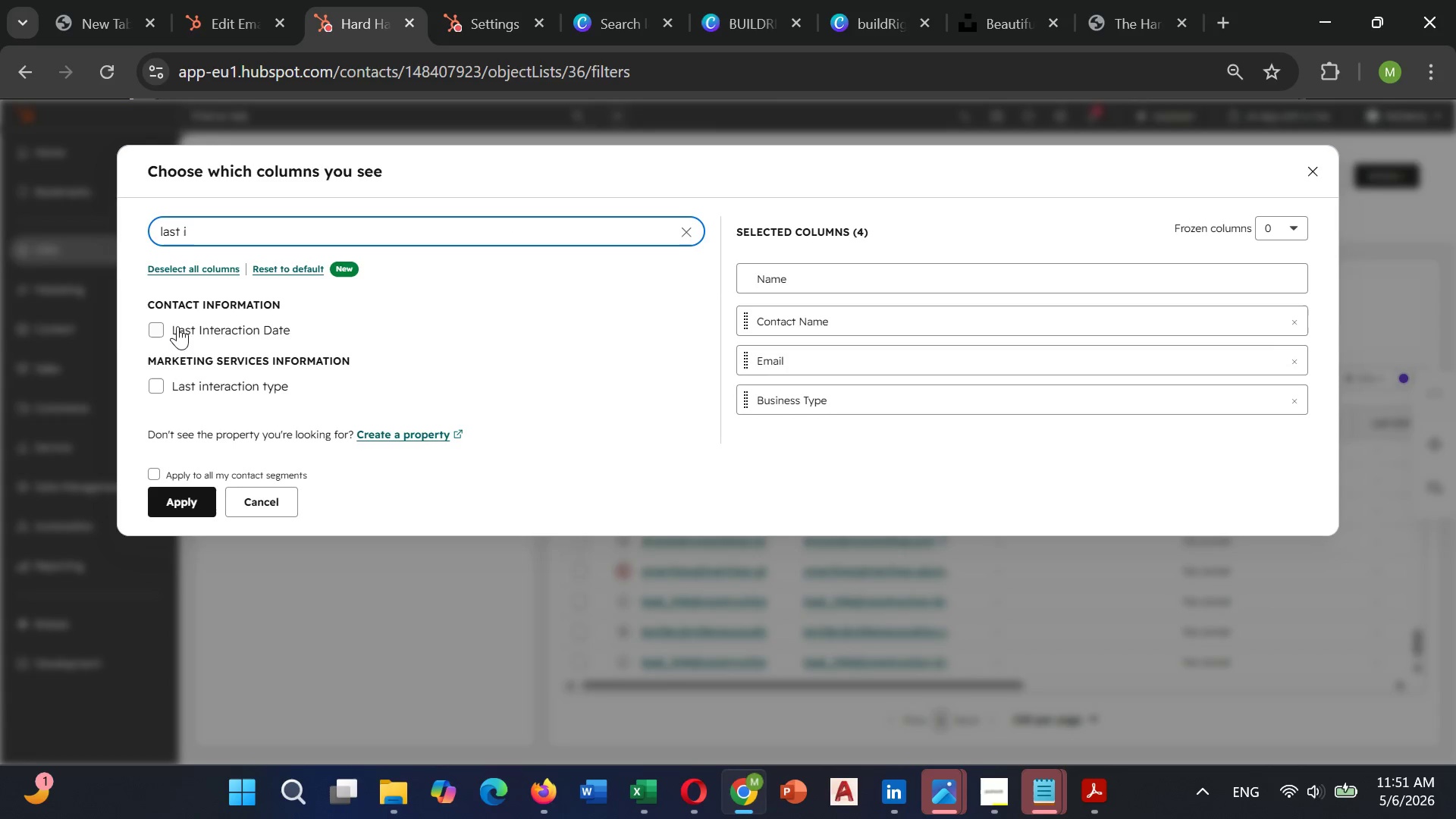 
left_click([168, 322])
 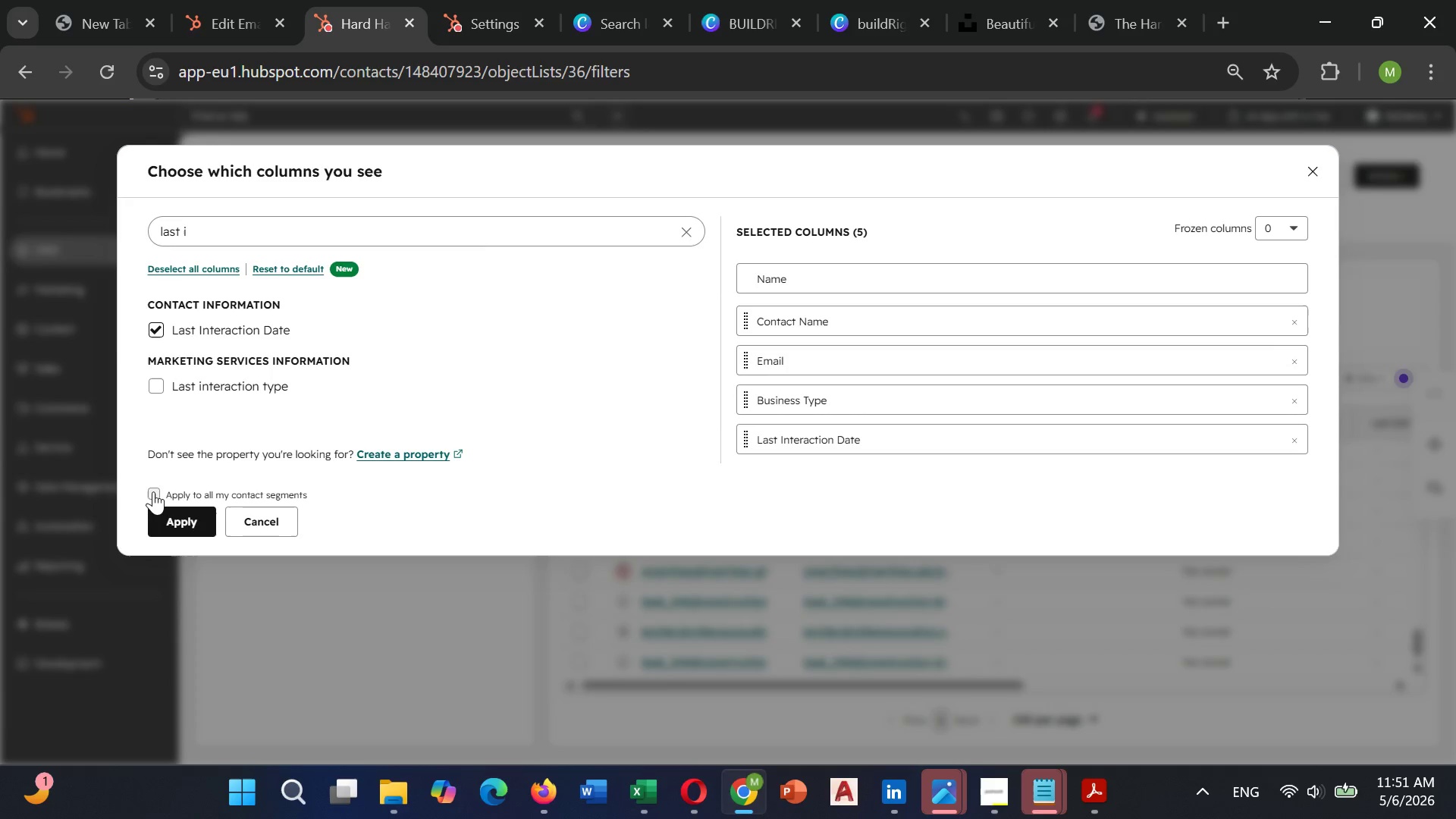 
left_click([156, 492])
 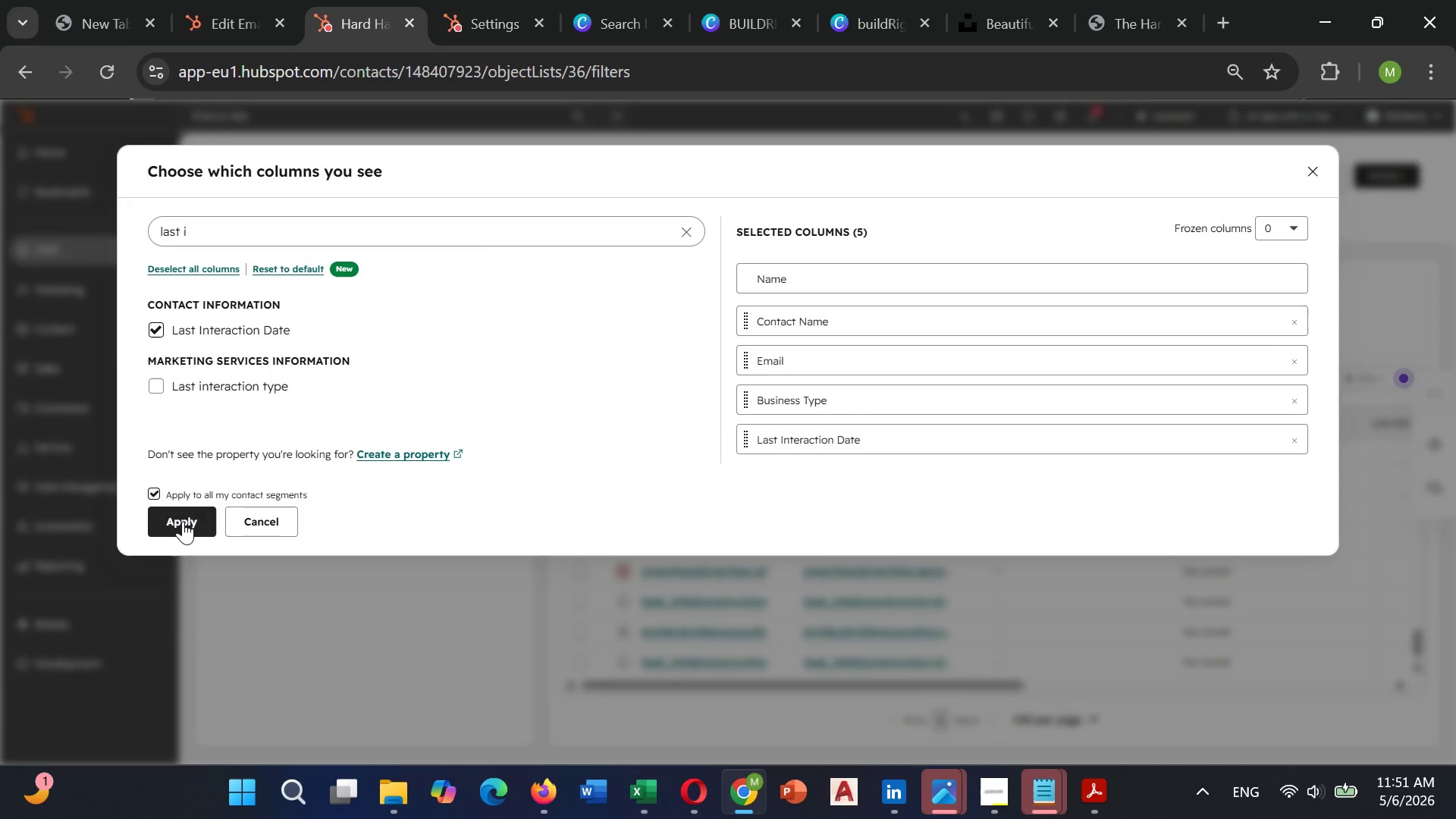 
left_click([183, 520])
 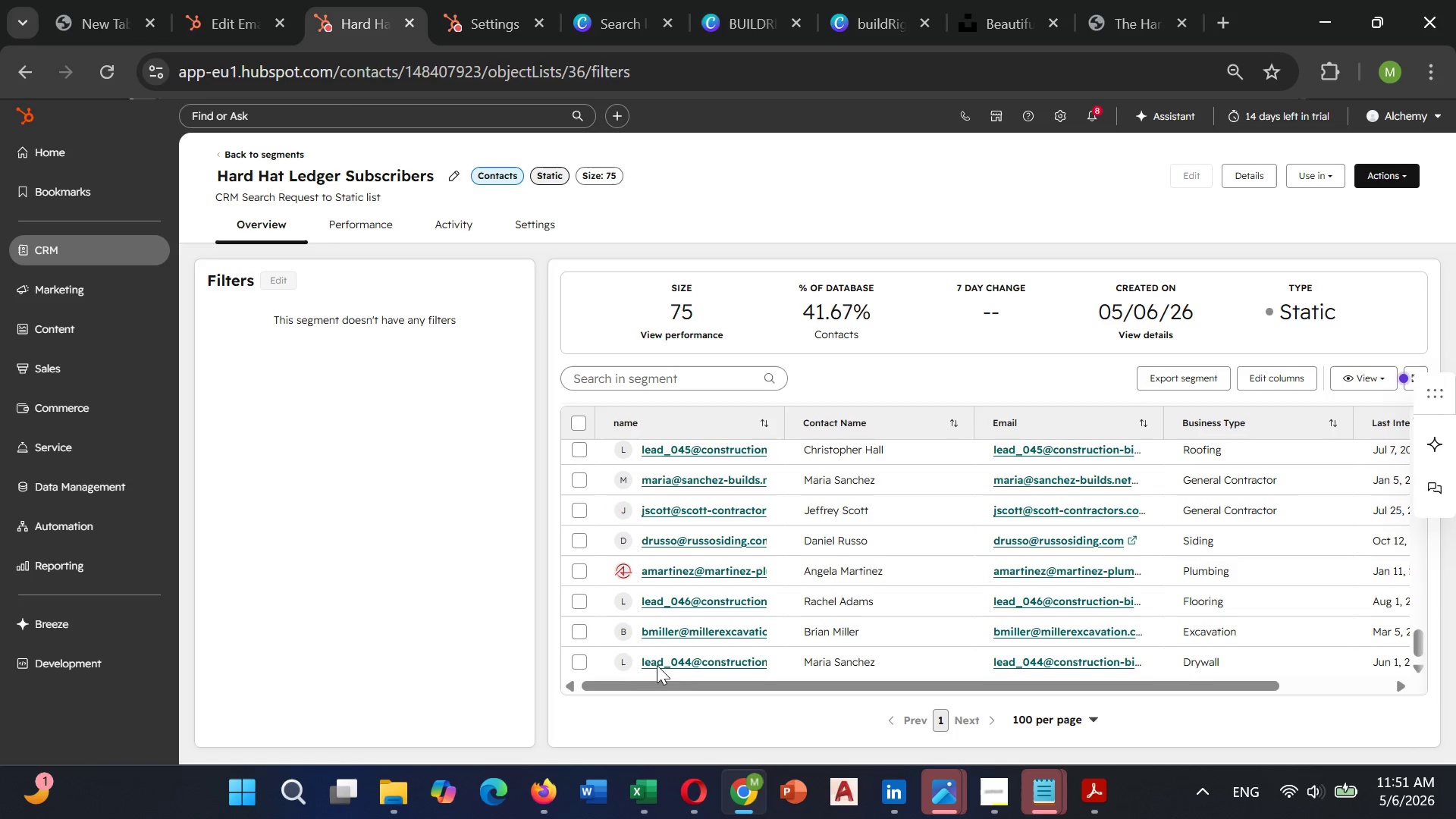 
left_click_drag(start_coordinate=[689, 673], to_coordinate=[791, 679])
 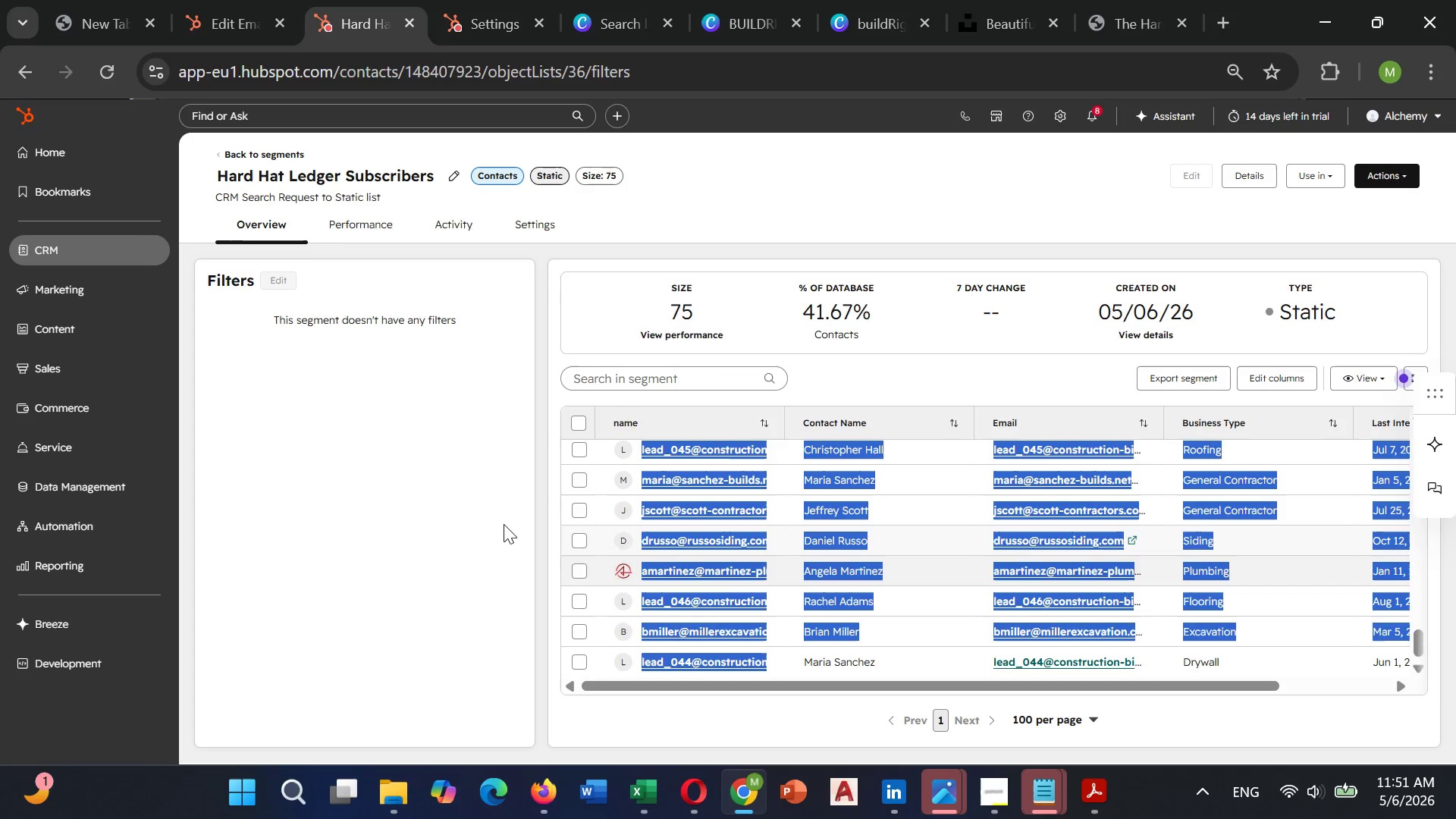 
left_click([479, 526])
 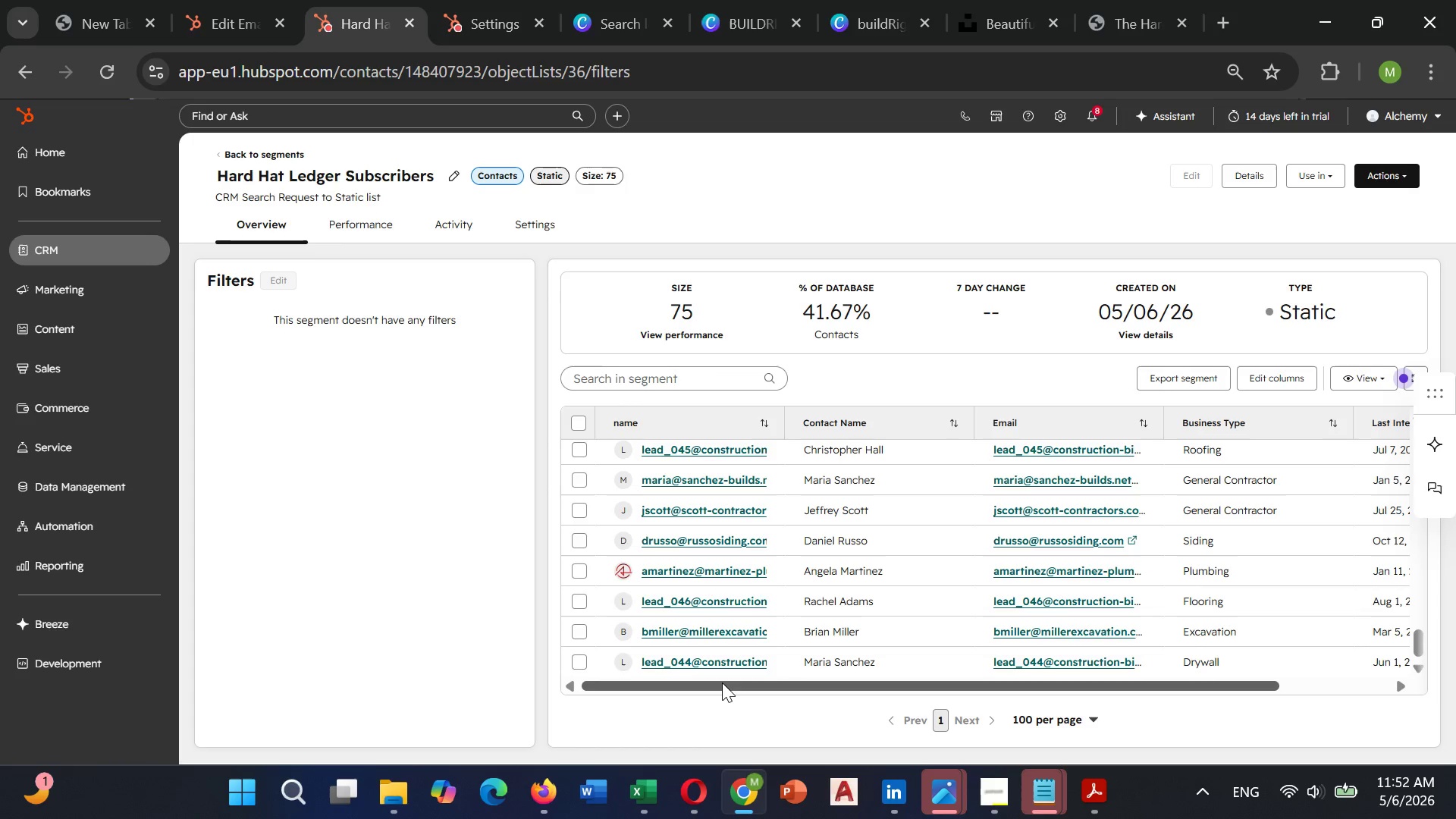 
left_click_drag(start_coordinate=[722, 682], to_coordinate=[1022, 702])
 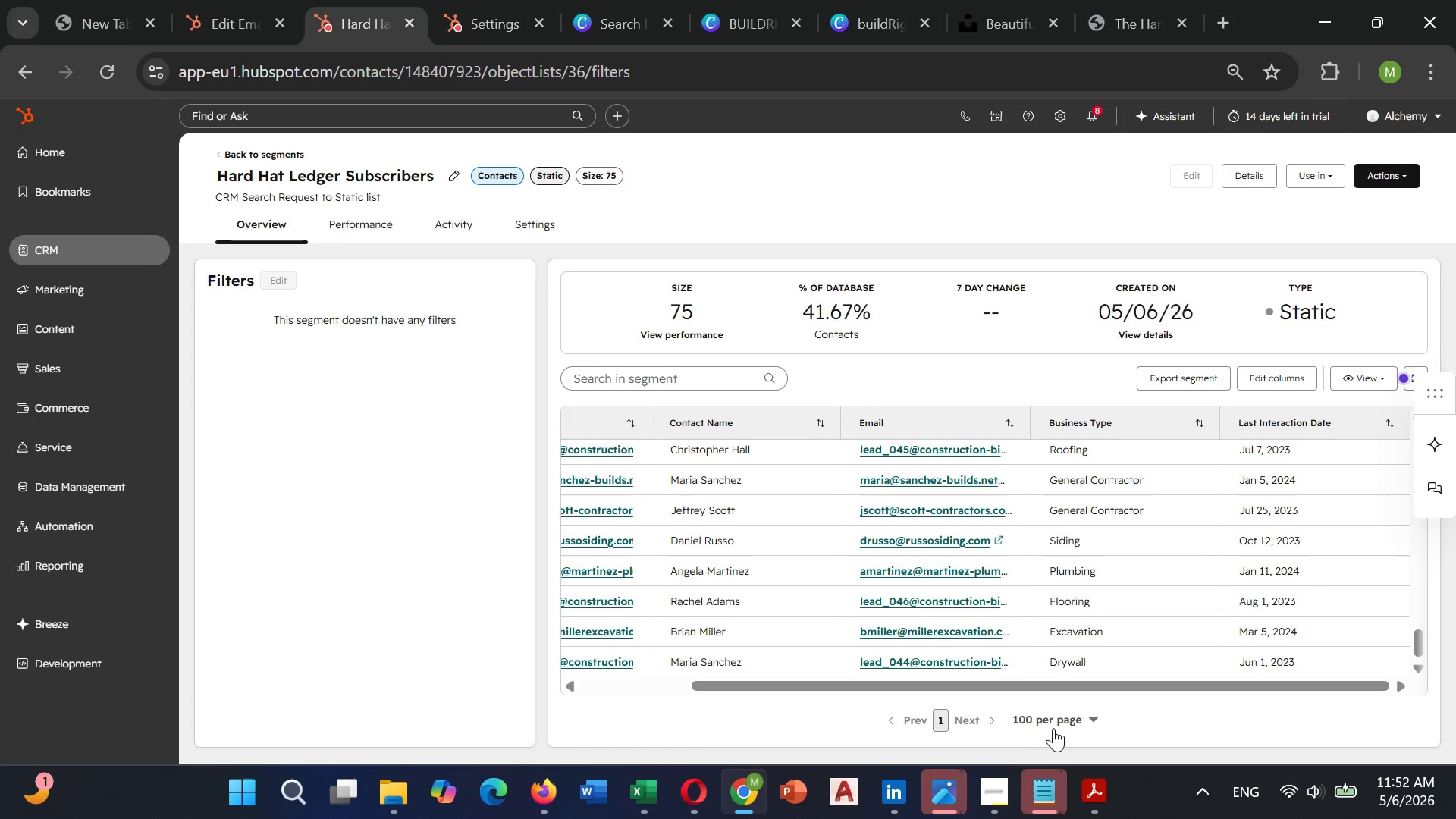 
left_click([1057, 719])
 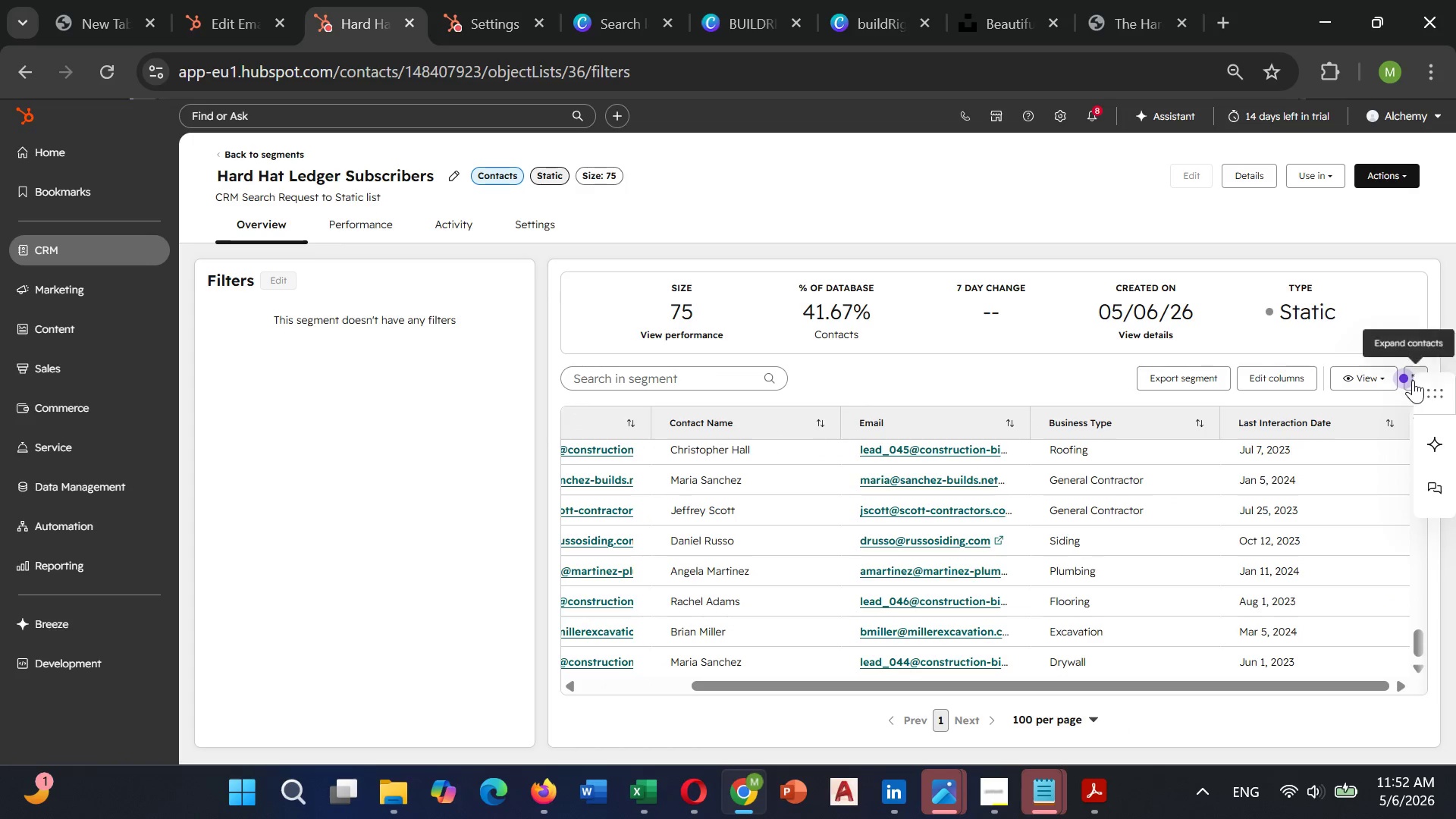 
left_click([1417, 379])
 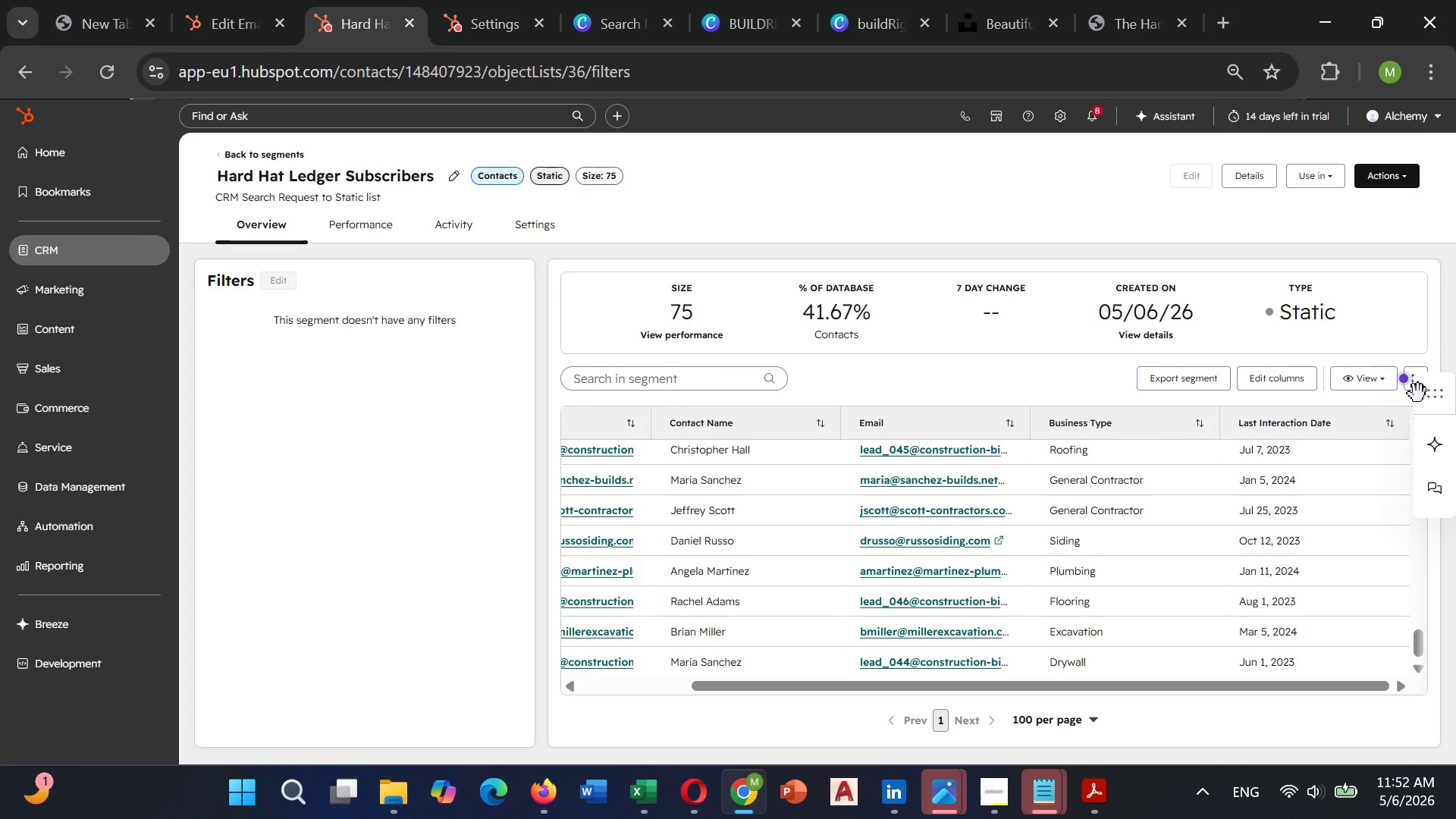 
double_click([1418, 394])
 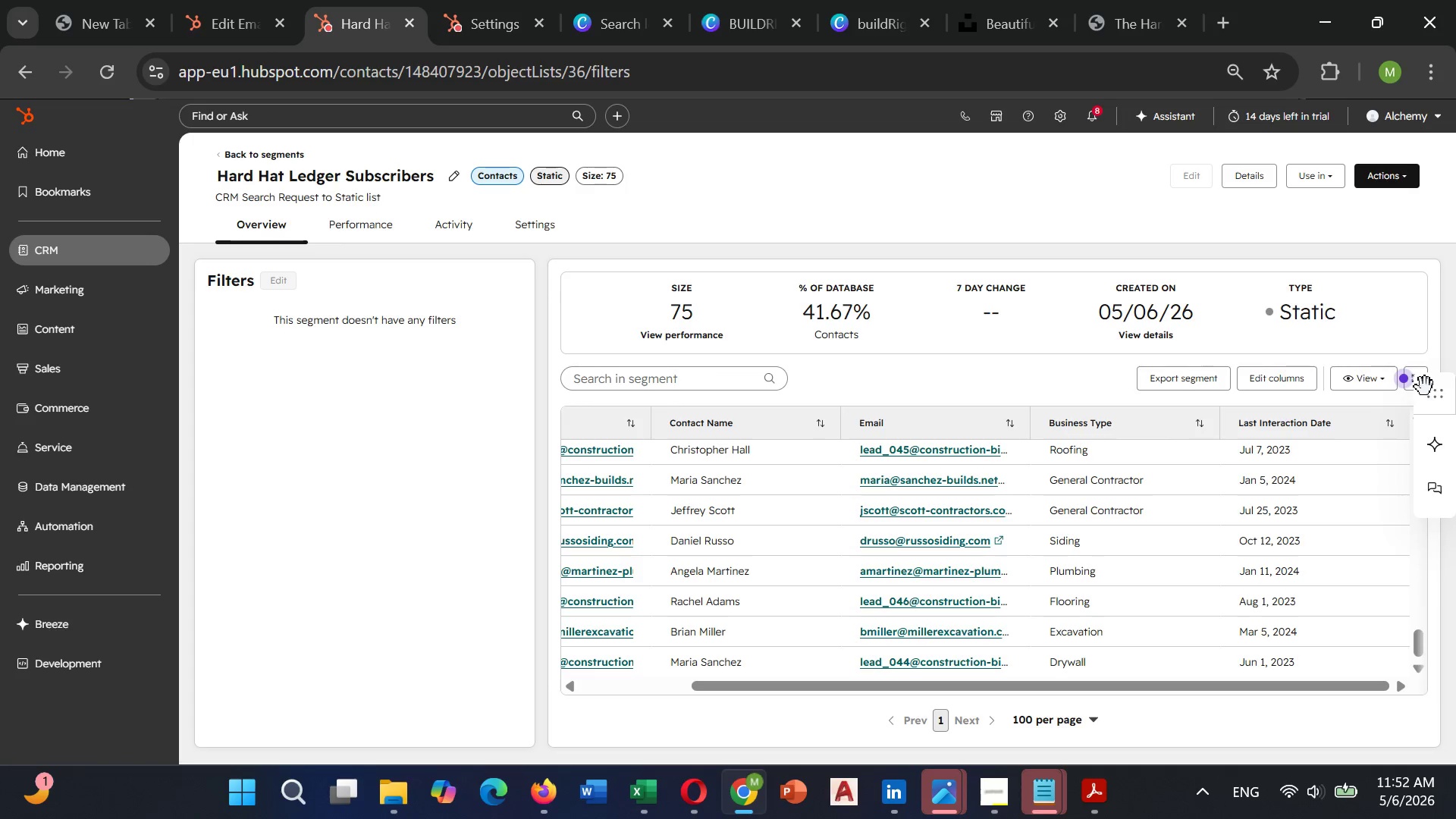 
left_click([1425, 384])
 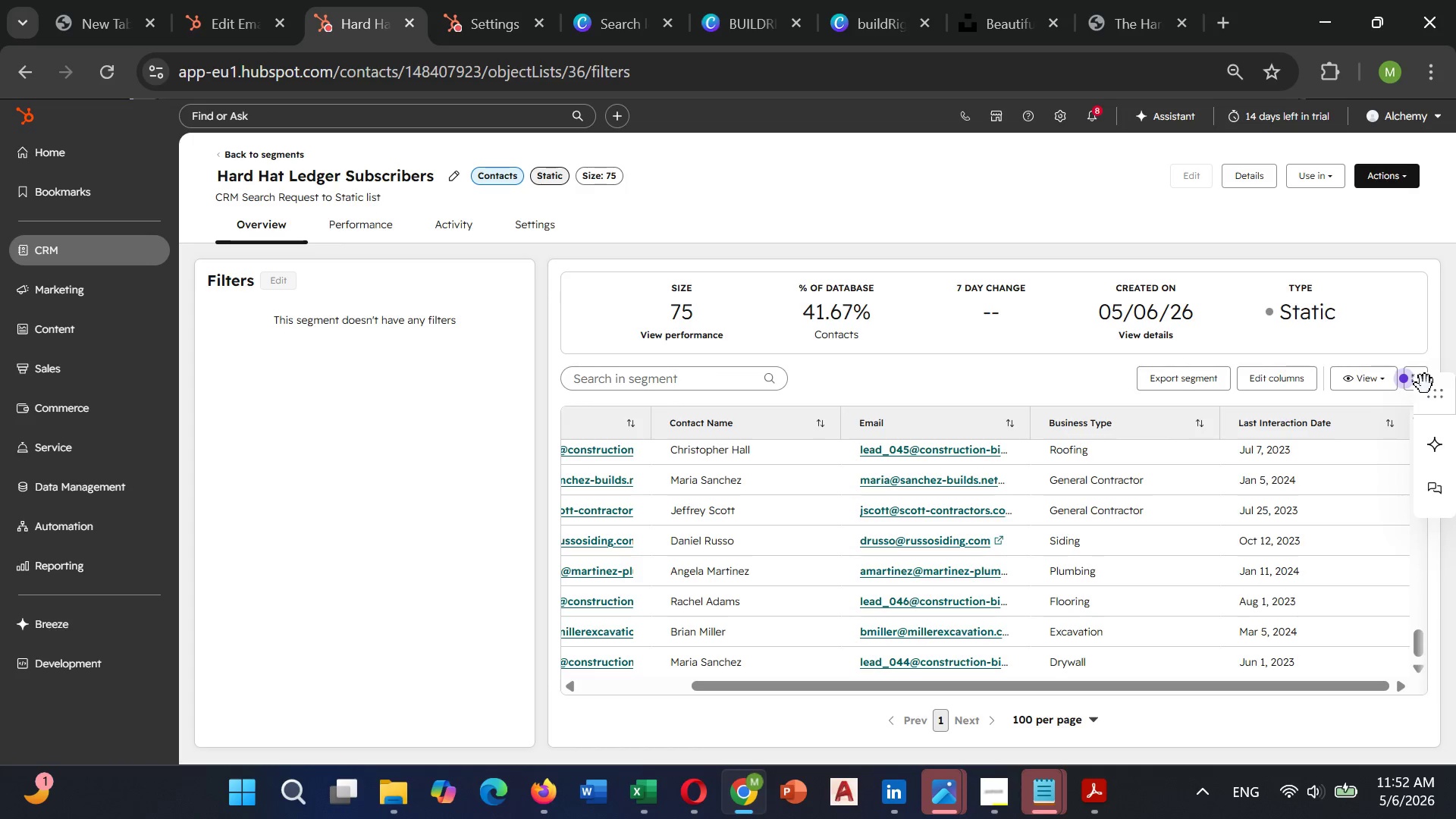 
left_click_drag(start_coordinate=[1425, 384], to_coordinate=[1415, 394])
 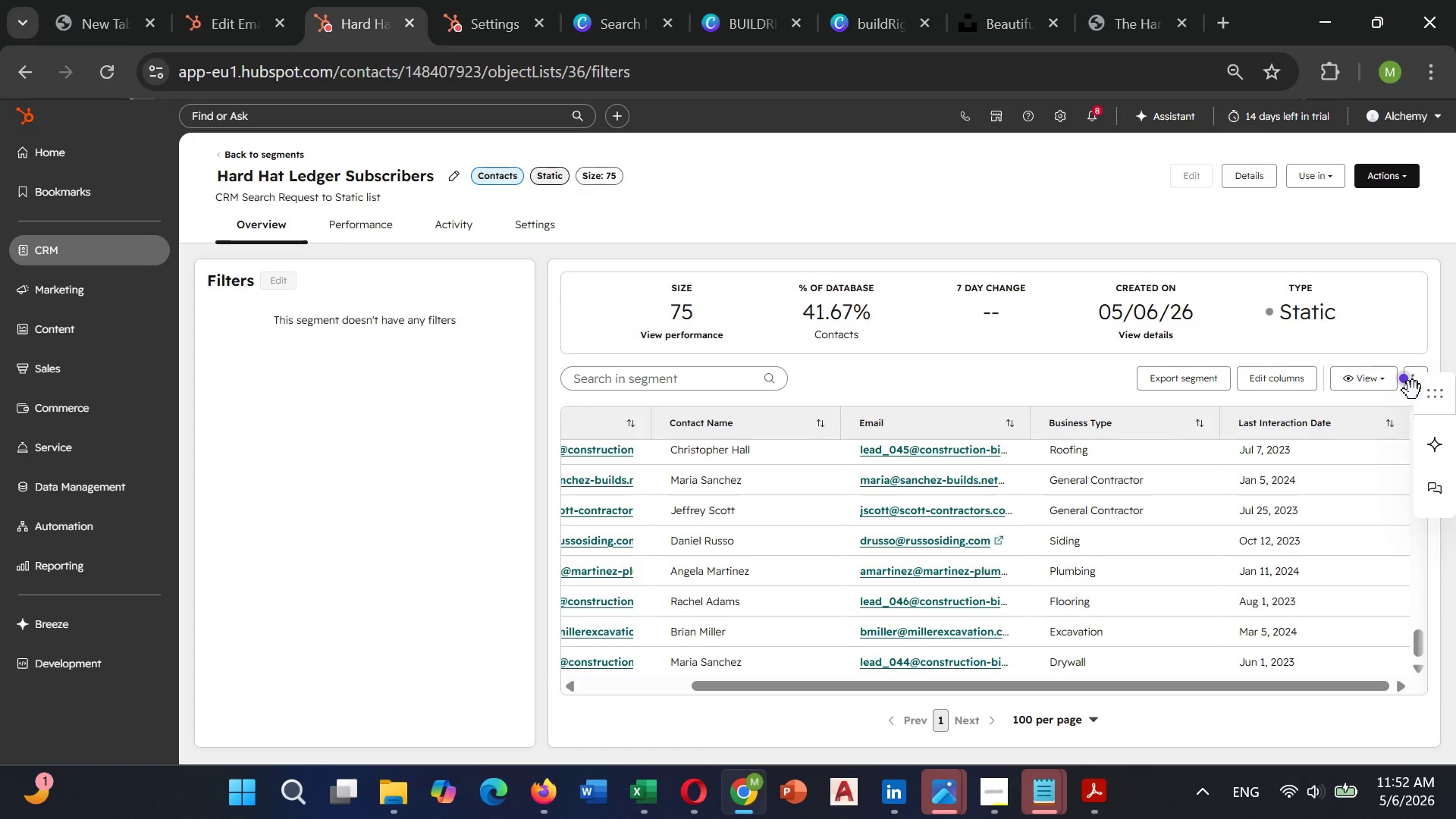 
double_click([1413, 391])
 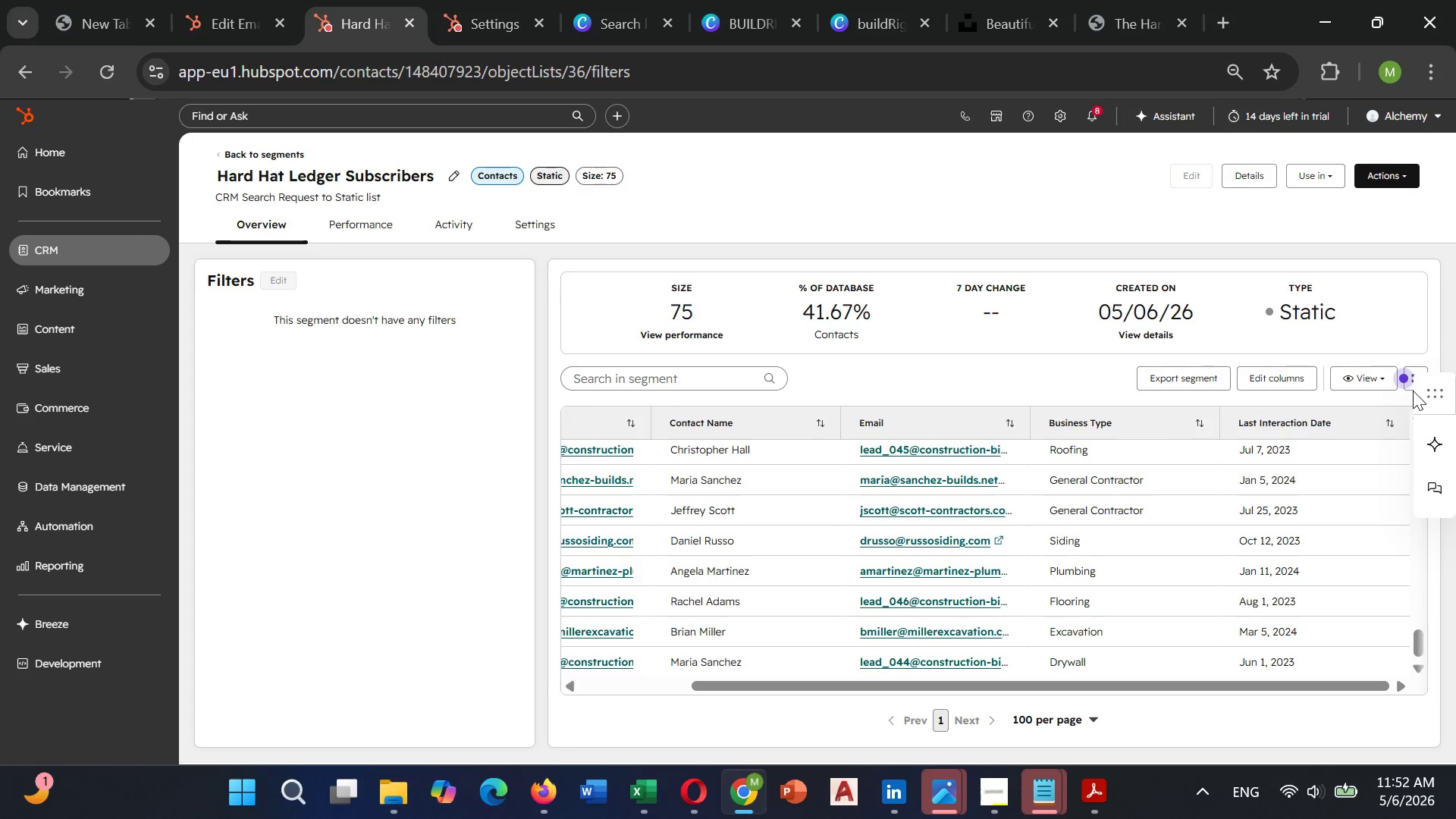 
triple_click([1413, 391])
 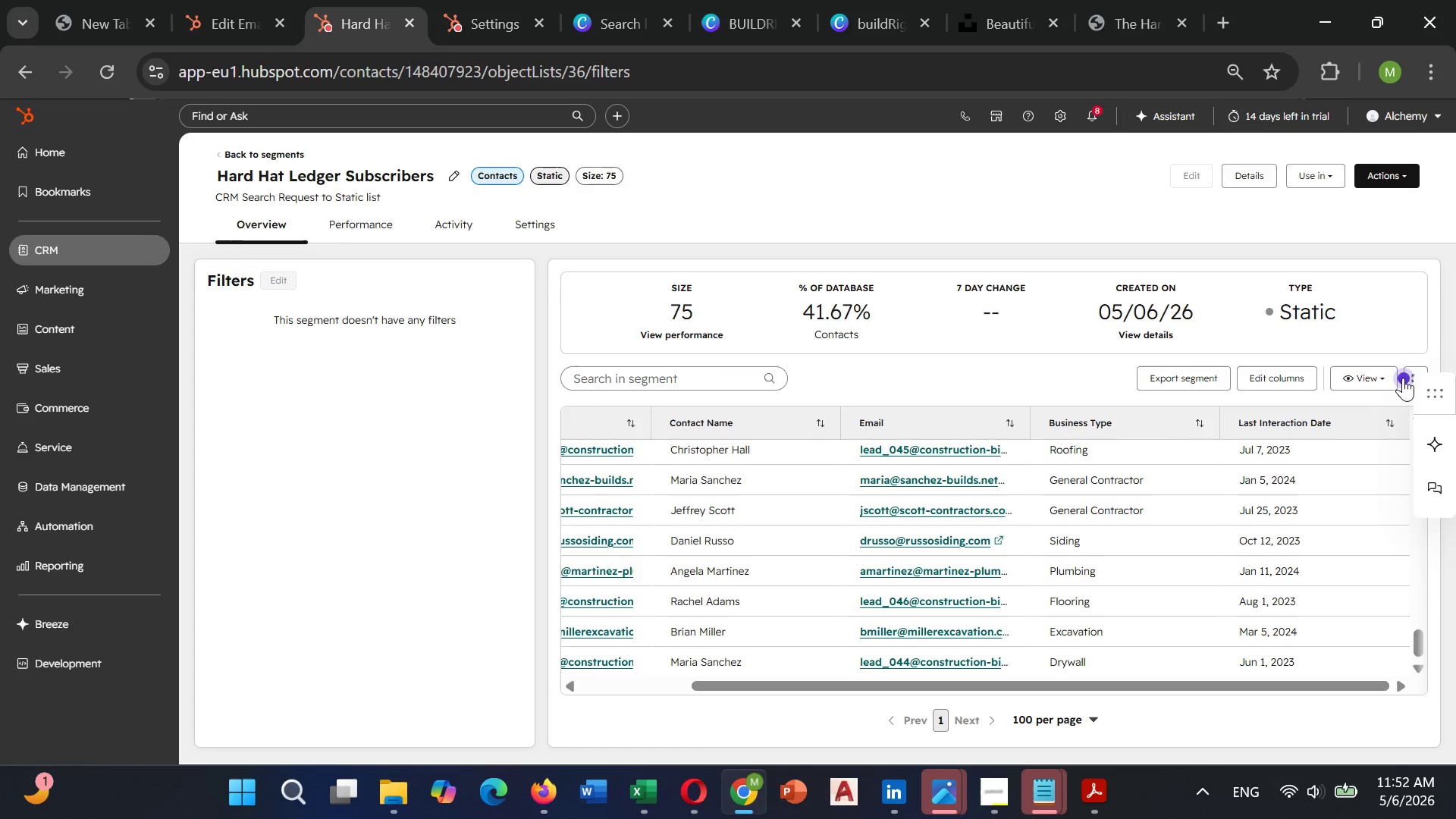 
left_click([1403, 378])
 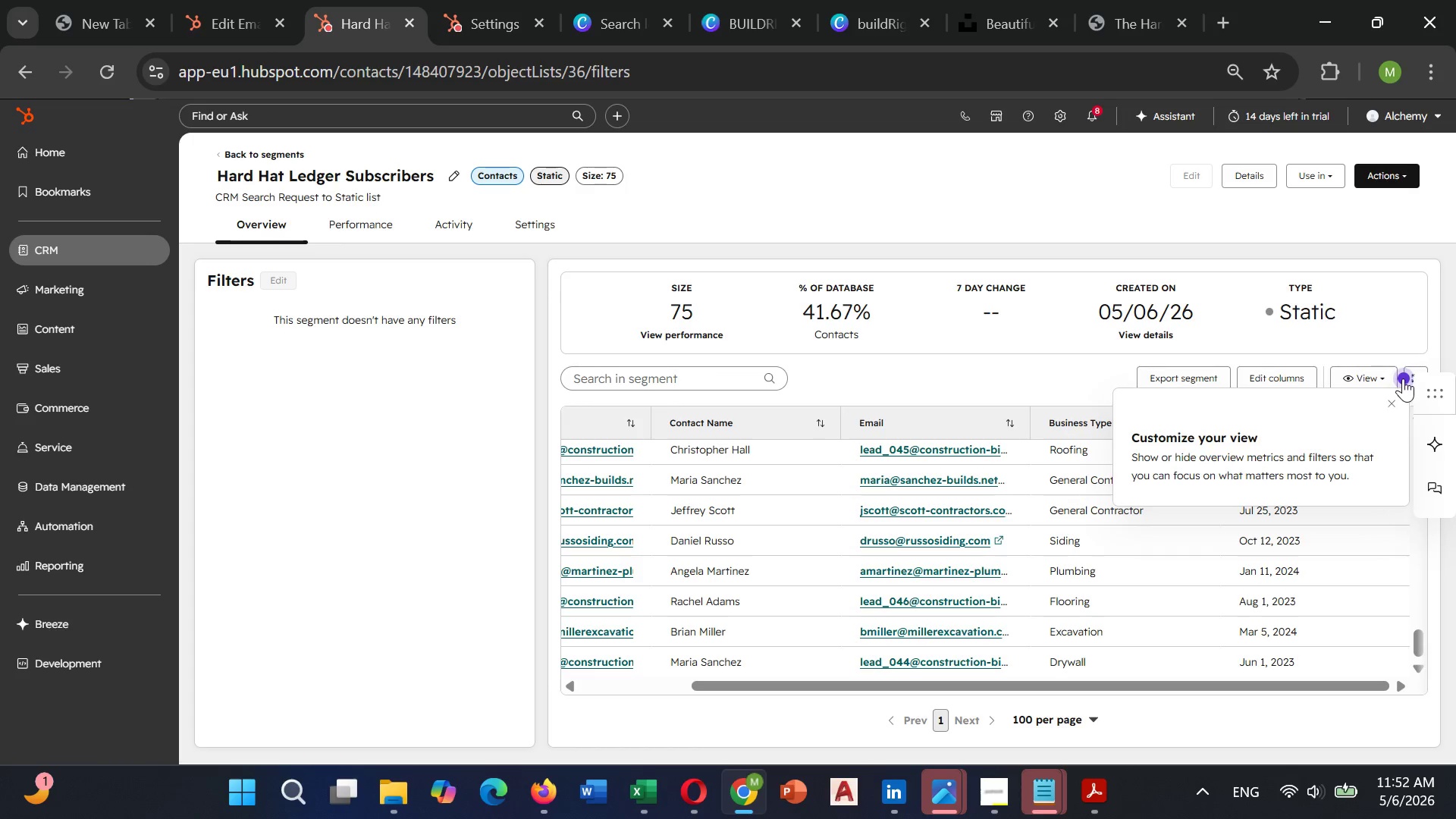 
triple_click([1403, 378])
 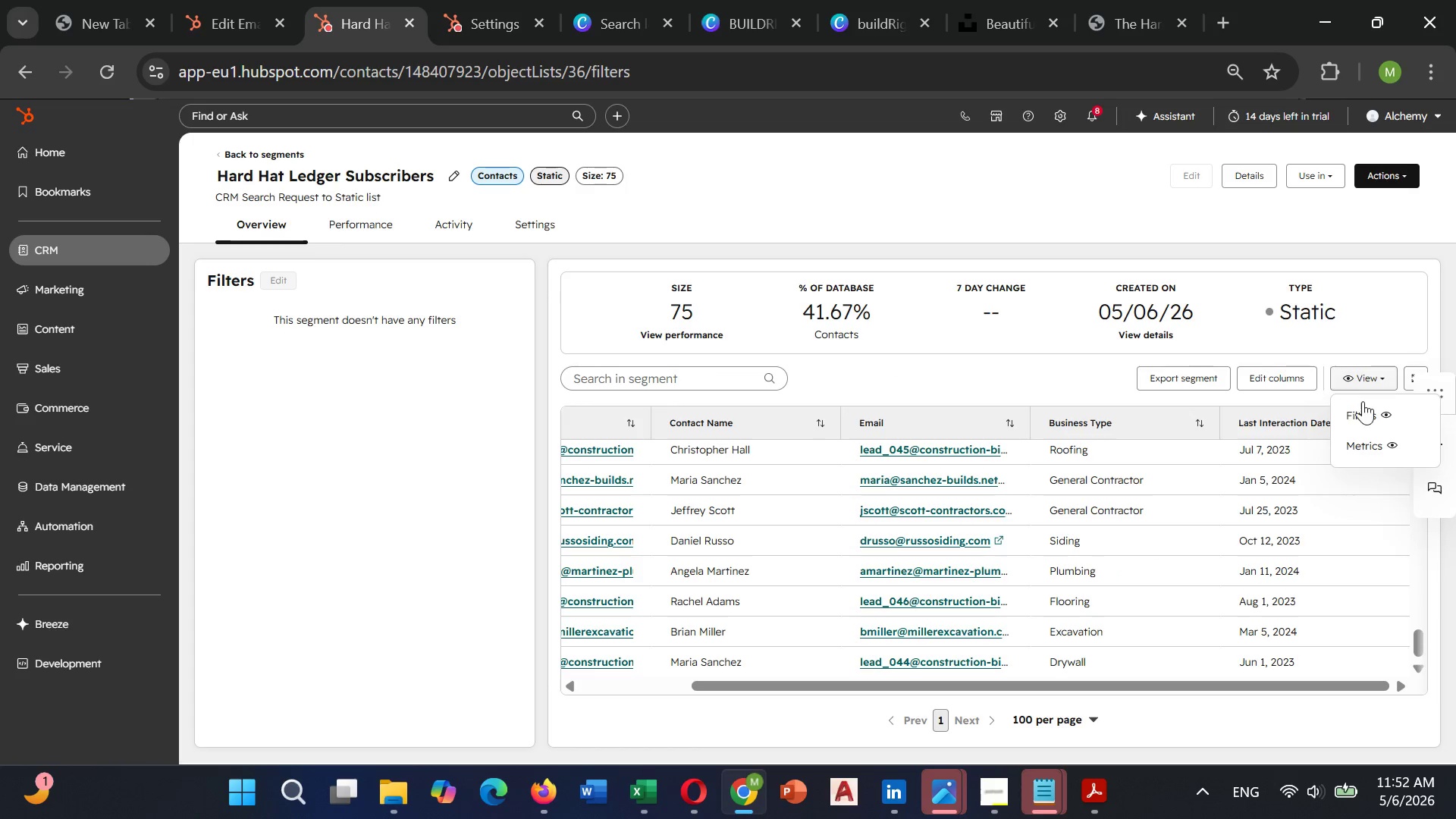 
left_click([1411, 376])
 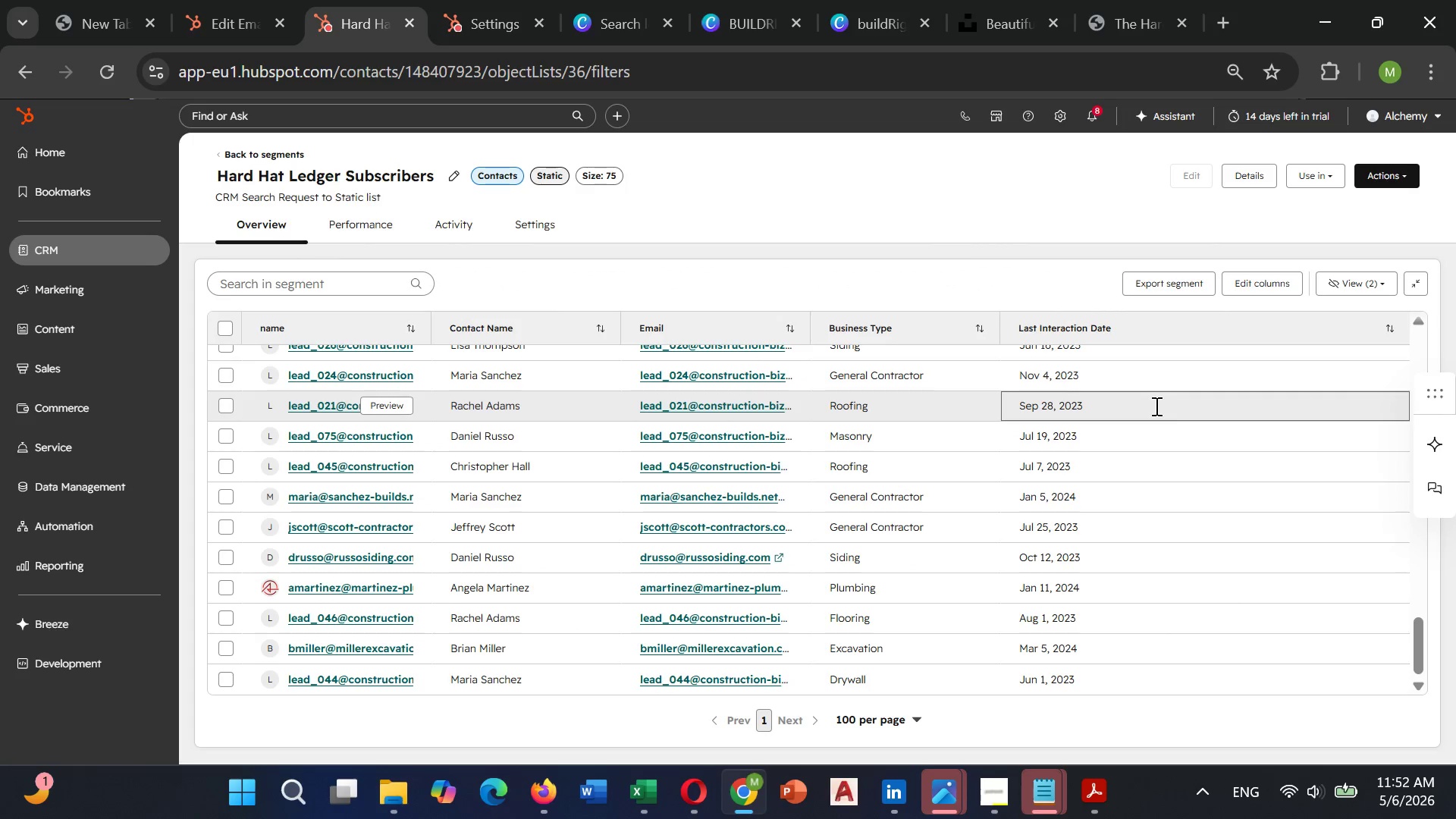 
scroll: coordinate [1156, 406], scroll_direction: up, amount: 11.0
 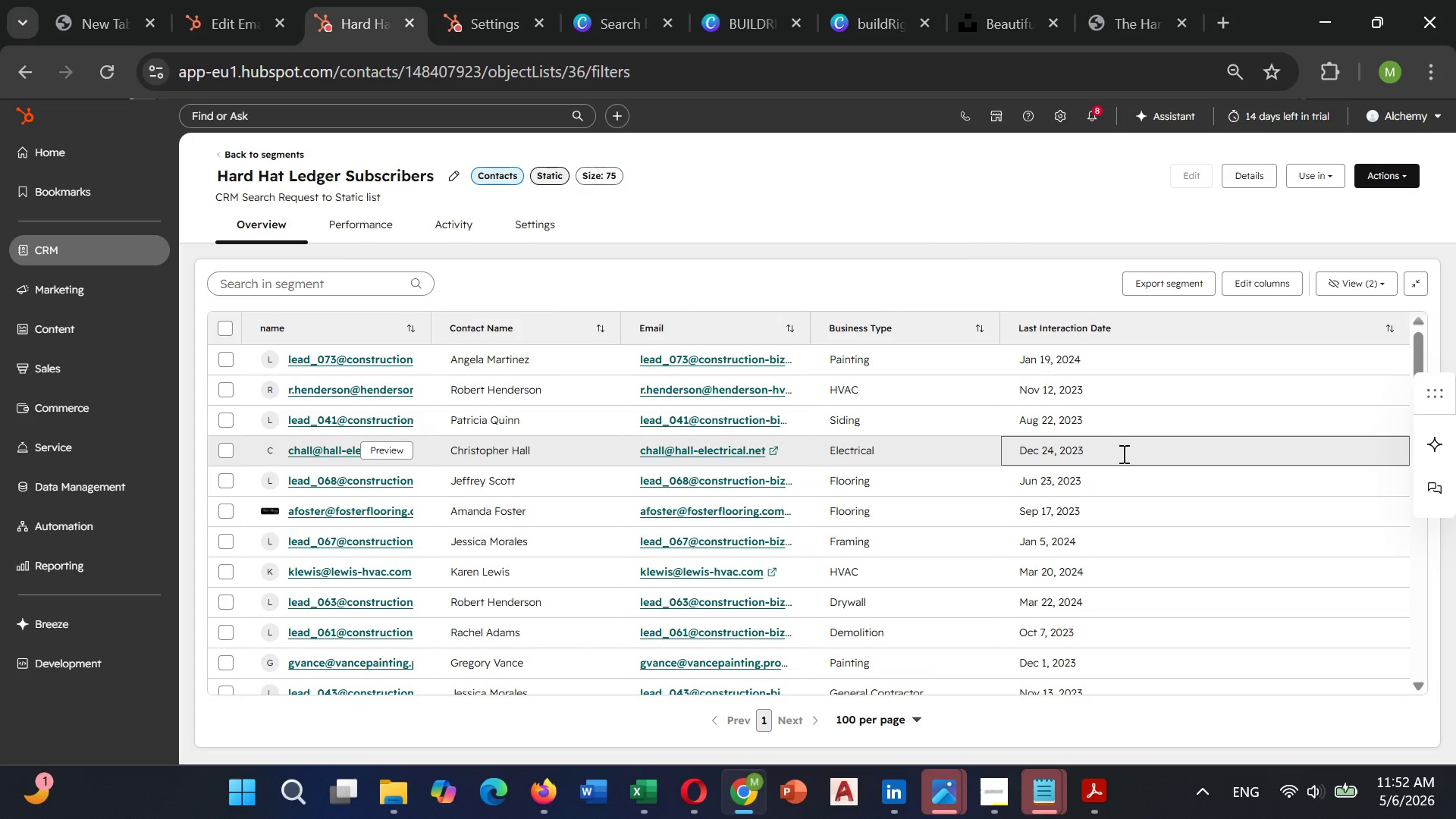 
wait(17.68)
 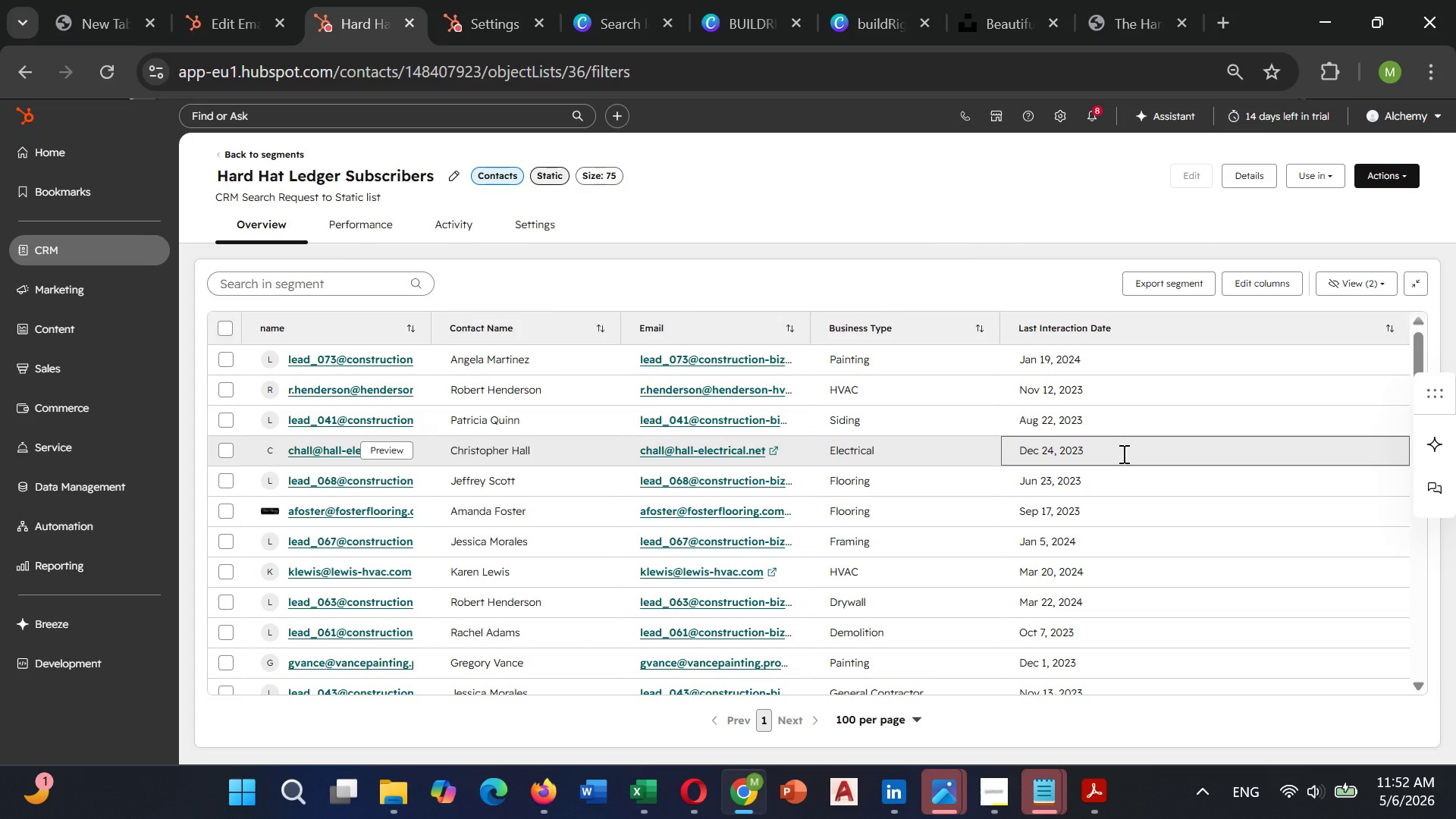 
scroll: coordinate [1020, 489], scroll_direction: none, amount: 0.0
 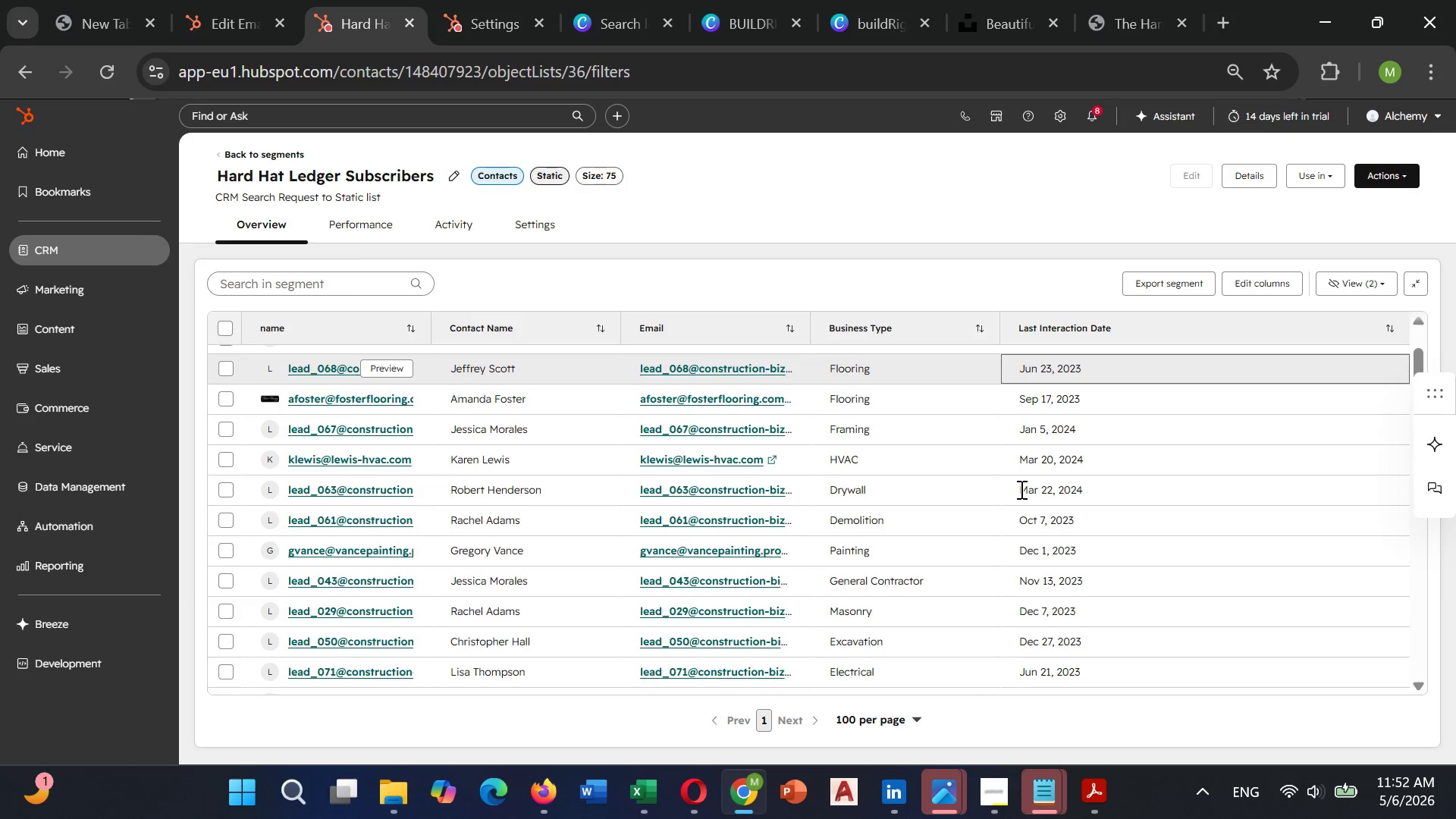 
scroll: coordinate [1020, 489], scroll_direction: up, amount: 2.0
 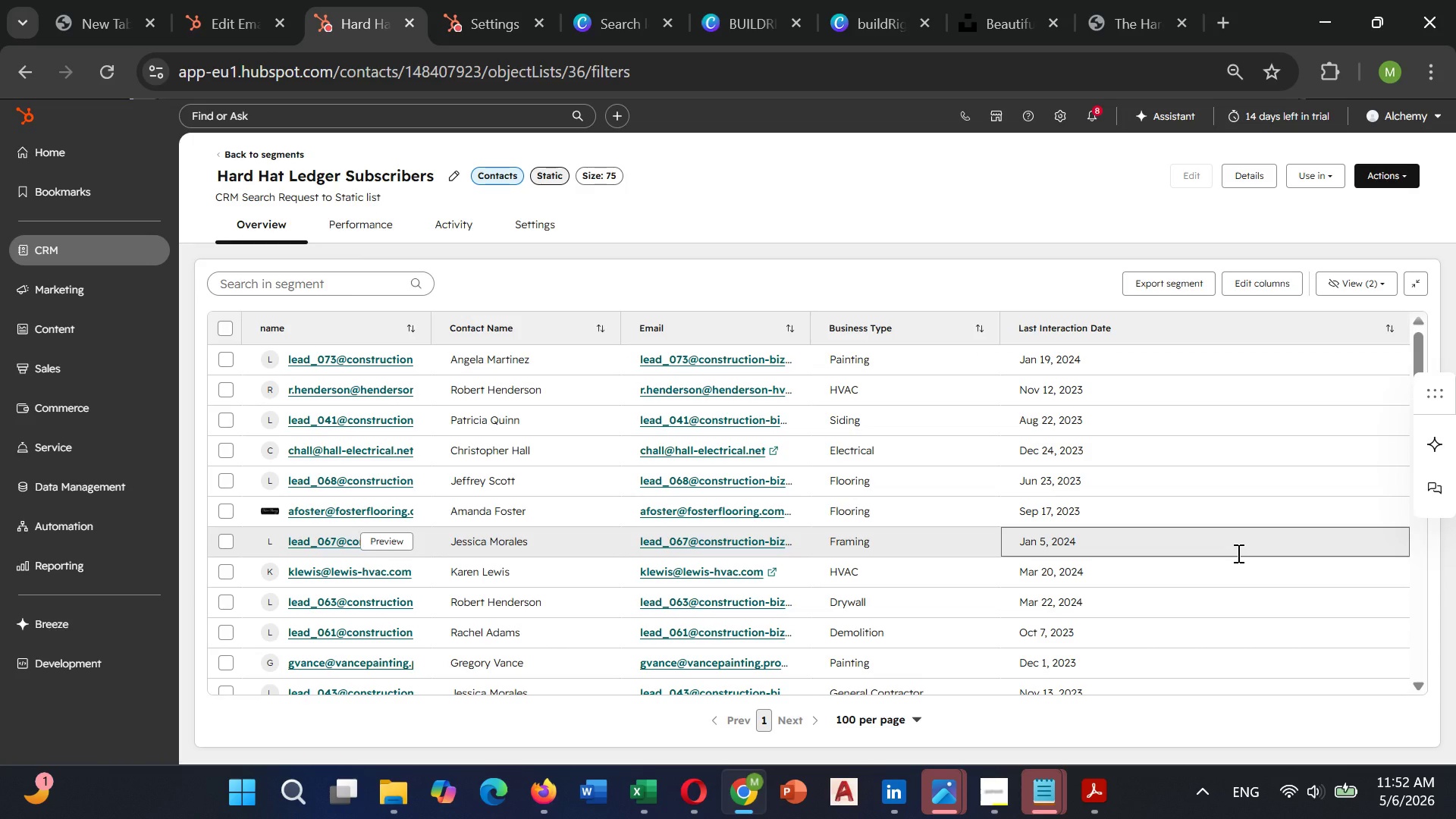 
wait(9.53)
 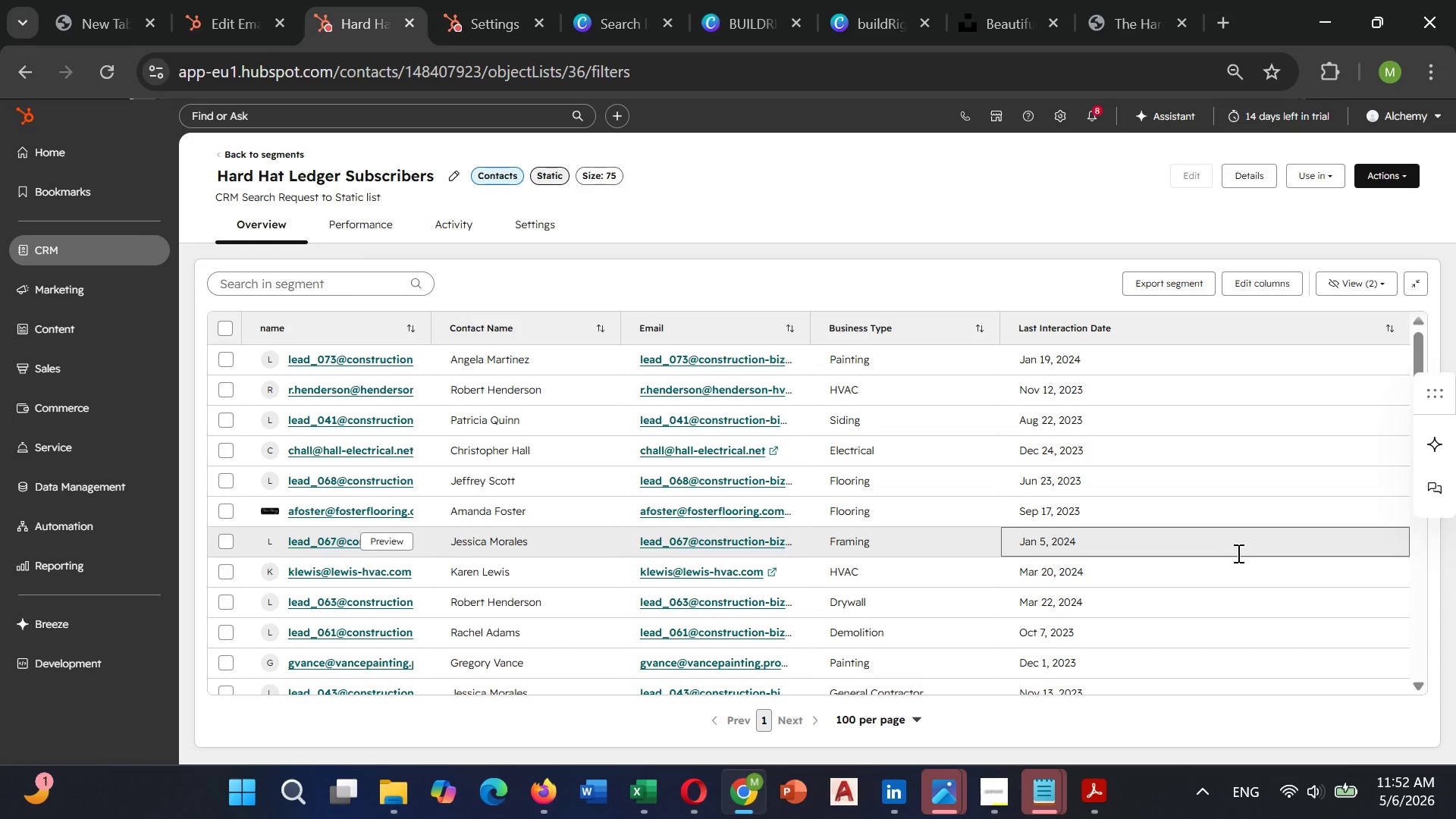 
left_click([1032, 702])